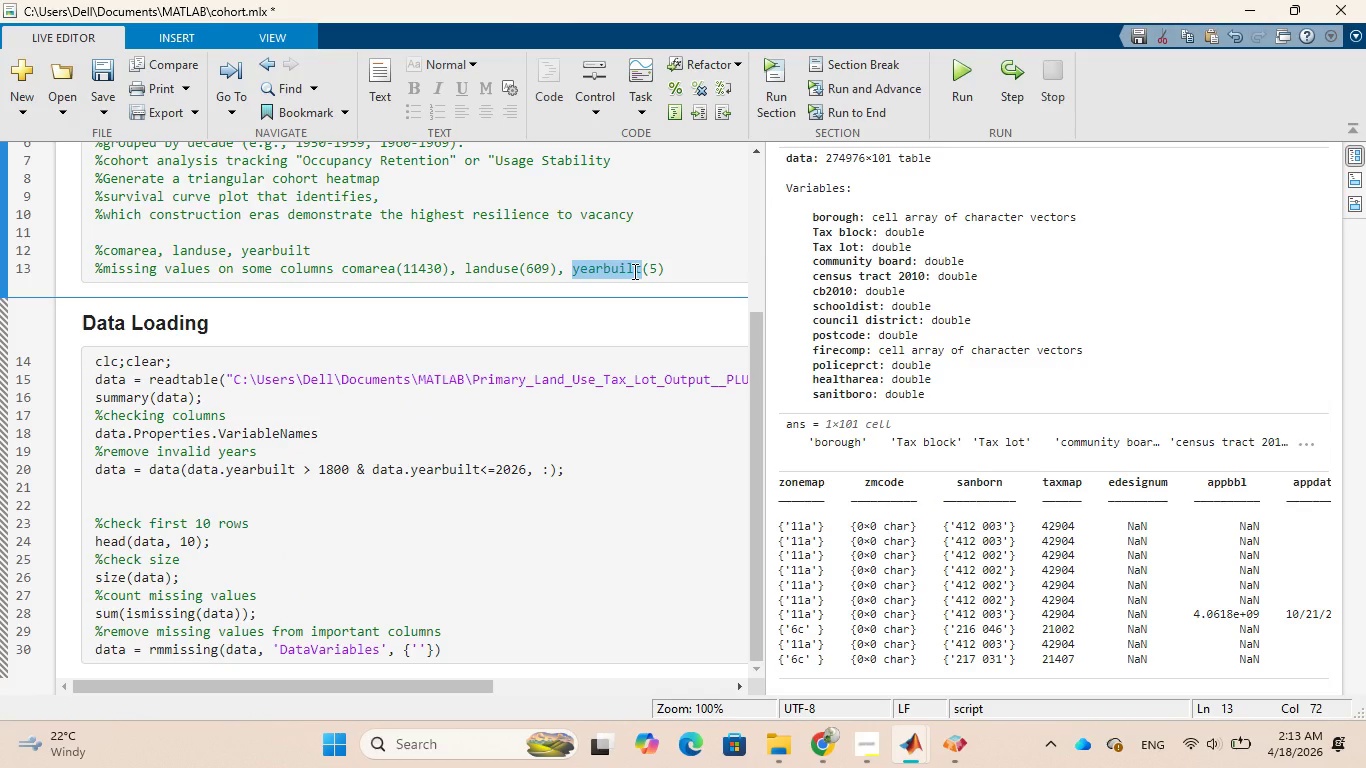 
right_click([633, 271])
 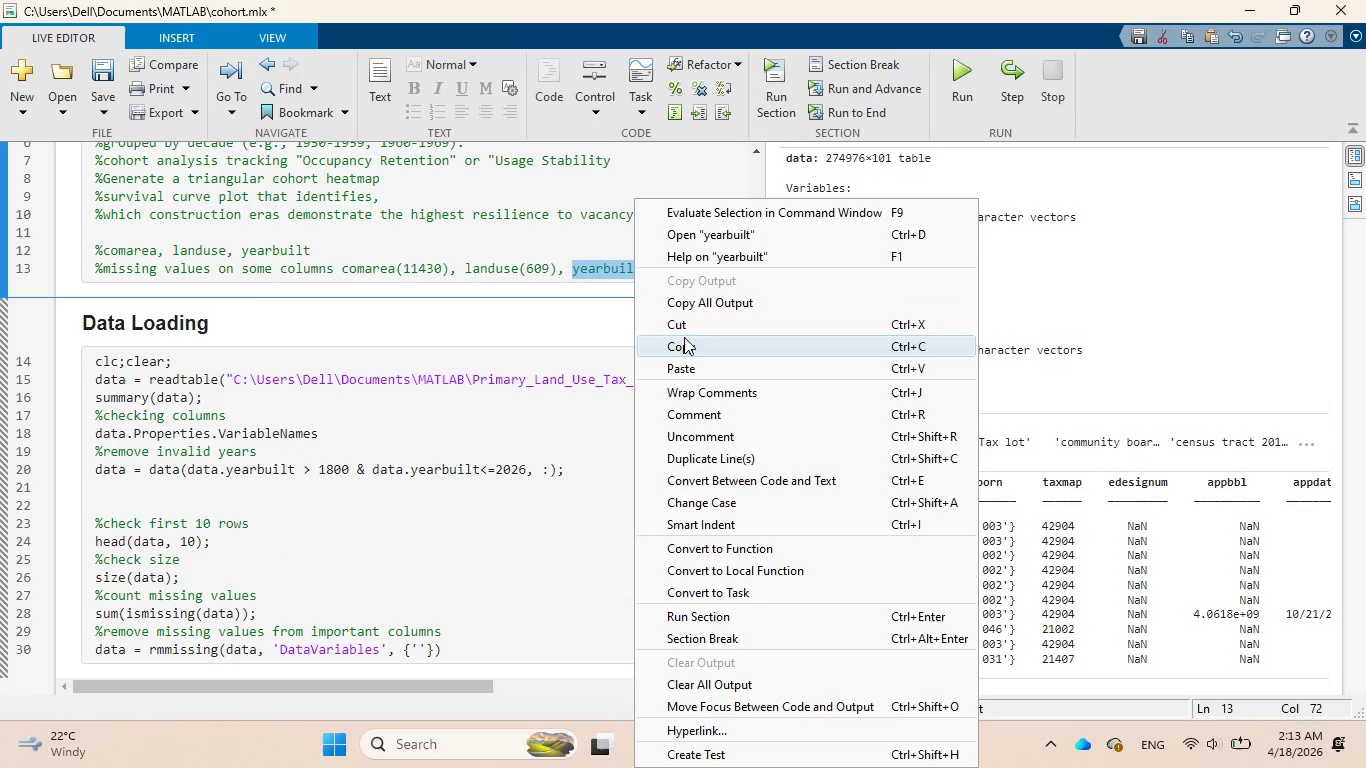 
left_click([684, 349])
 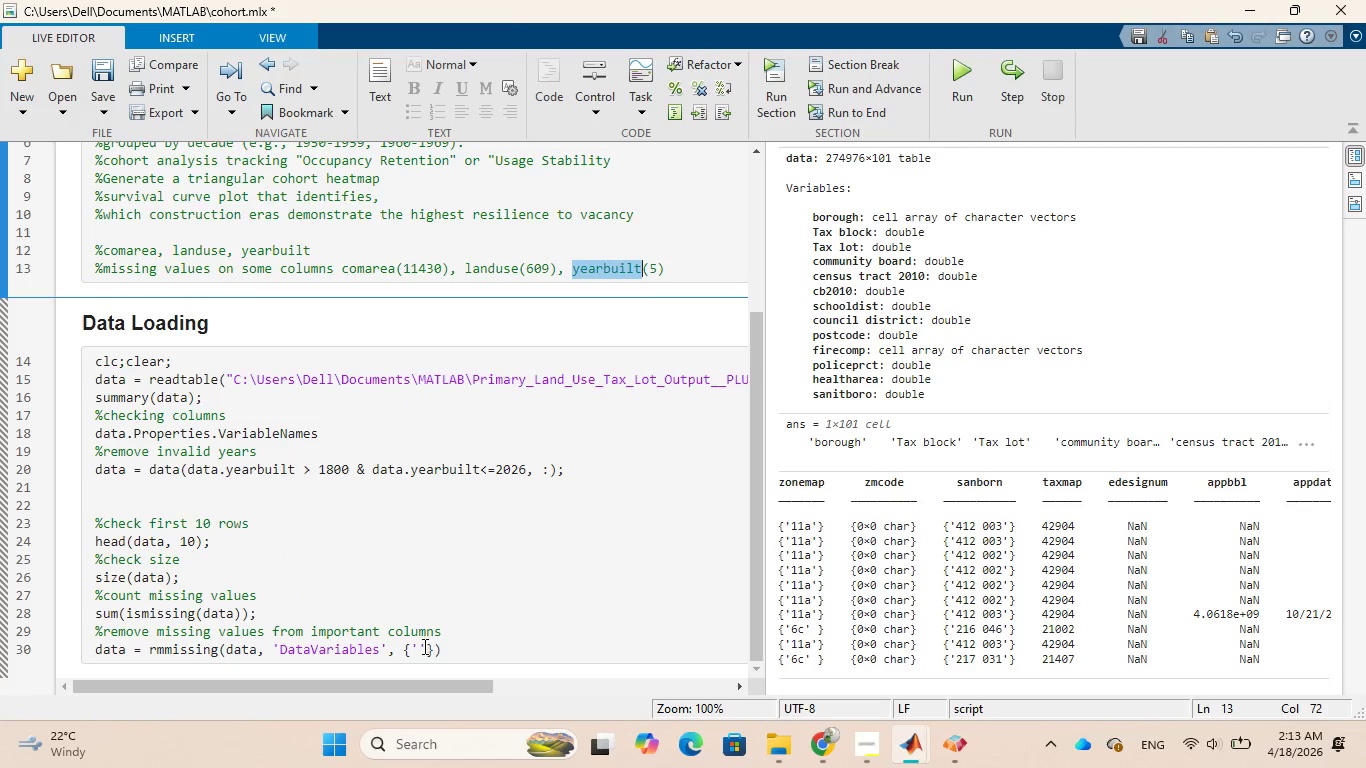 
left_click([416, 648])
 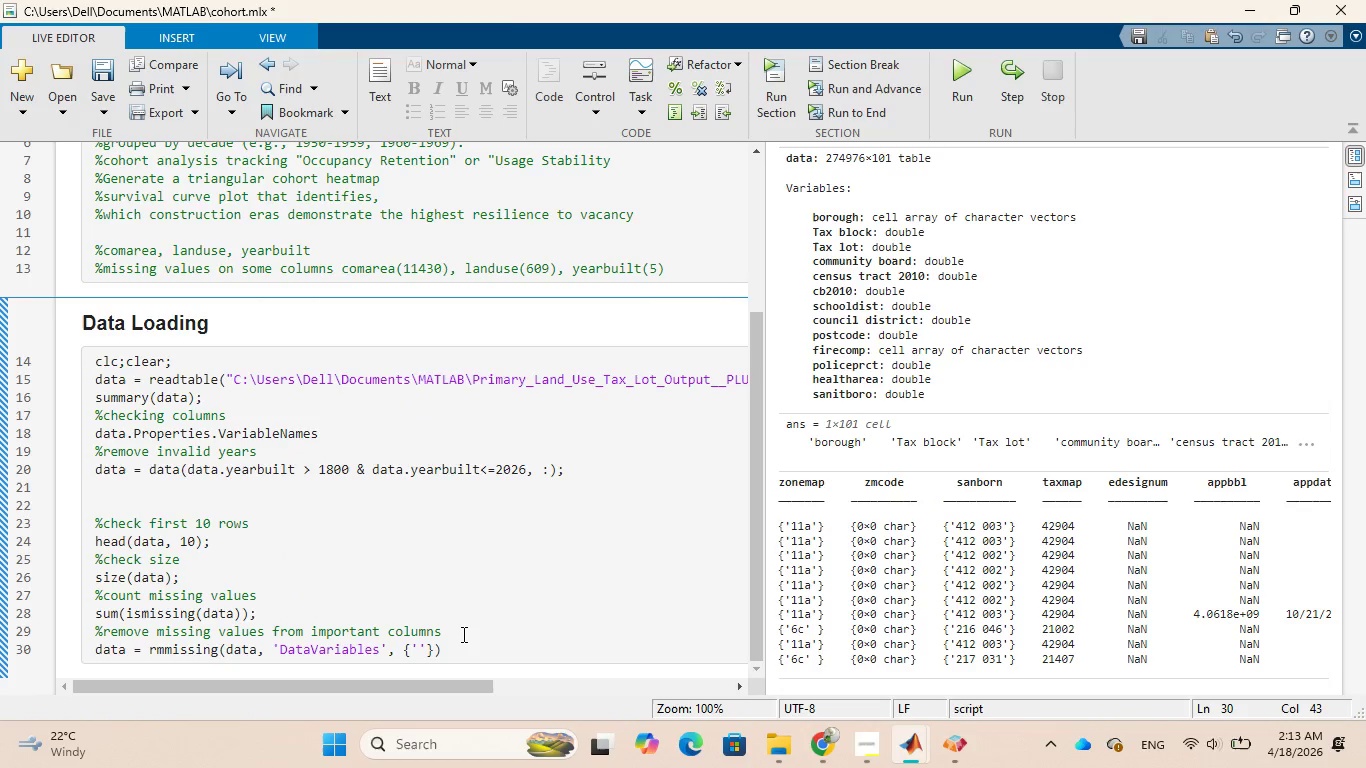 
key(Control+V)
 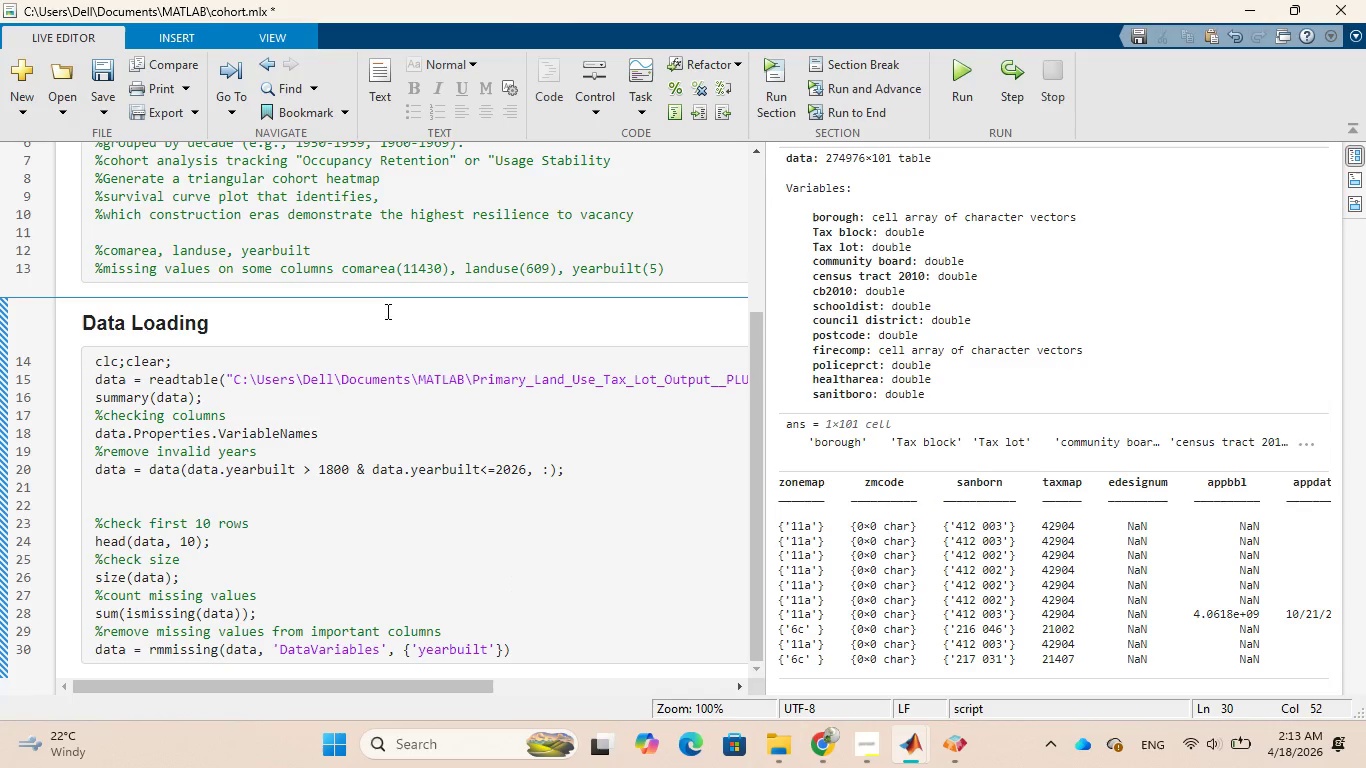 
wait(6.11)
 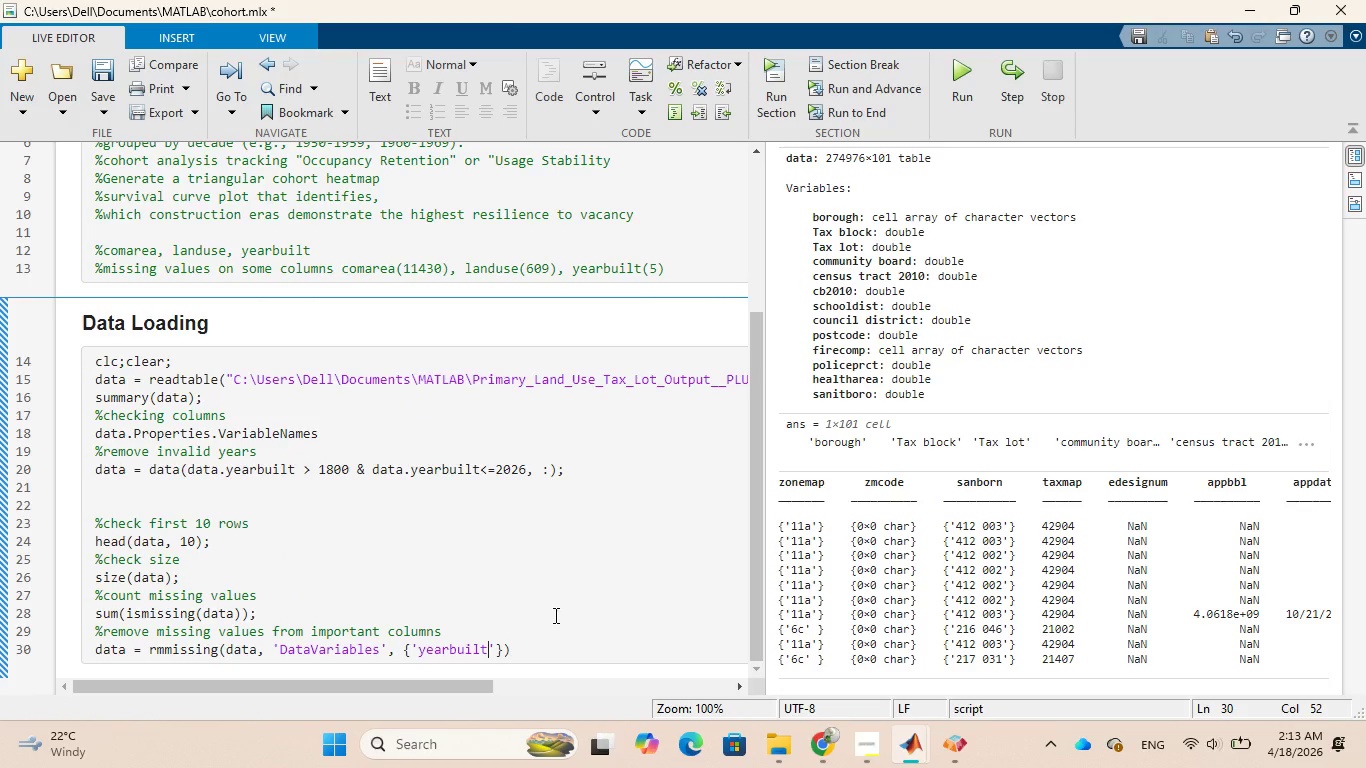 
left_click_drag(start_coordinate=[343, 275], to_coordinate=[393, 280])
 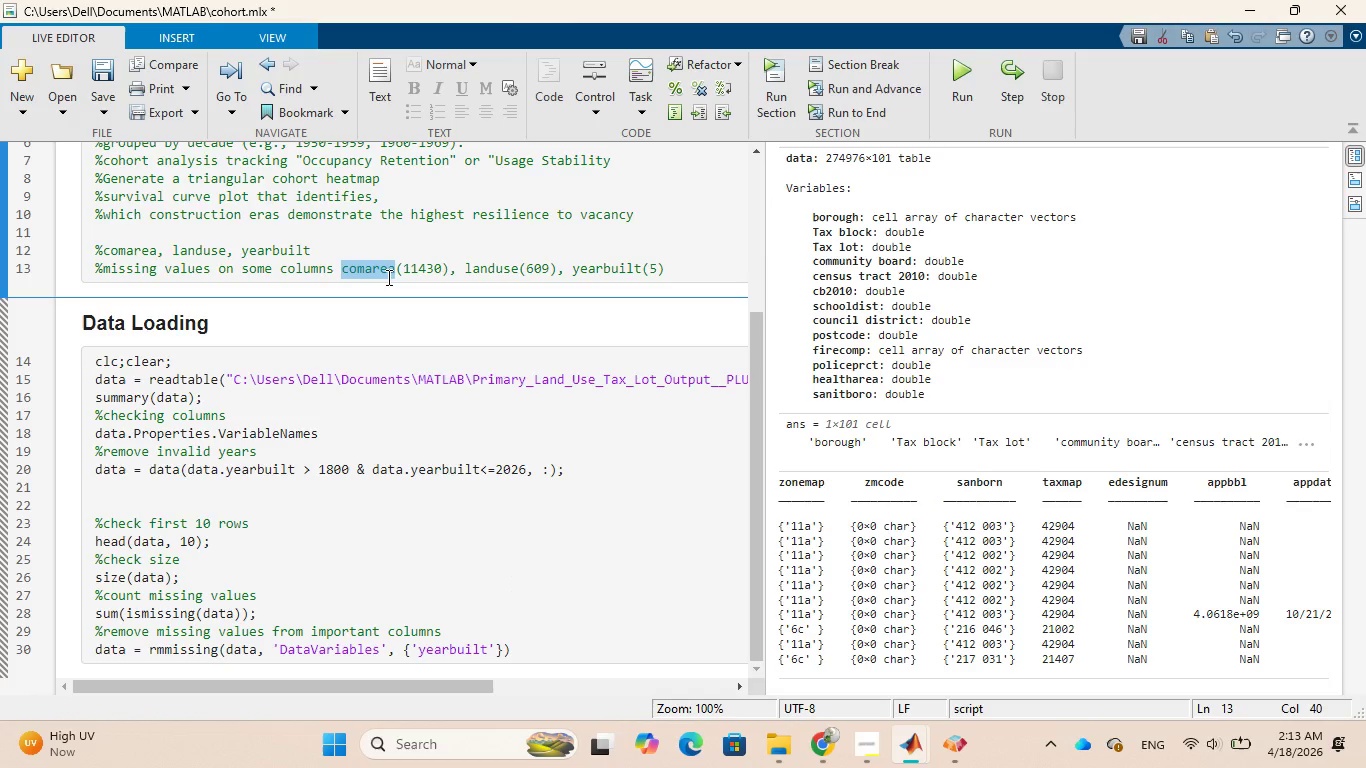 
right_click([387, 277])
 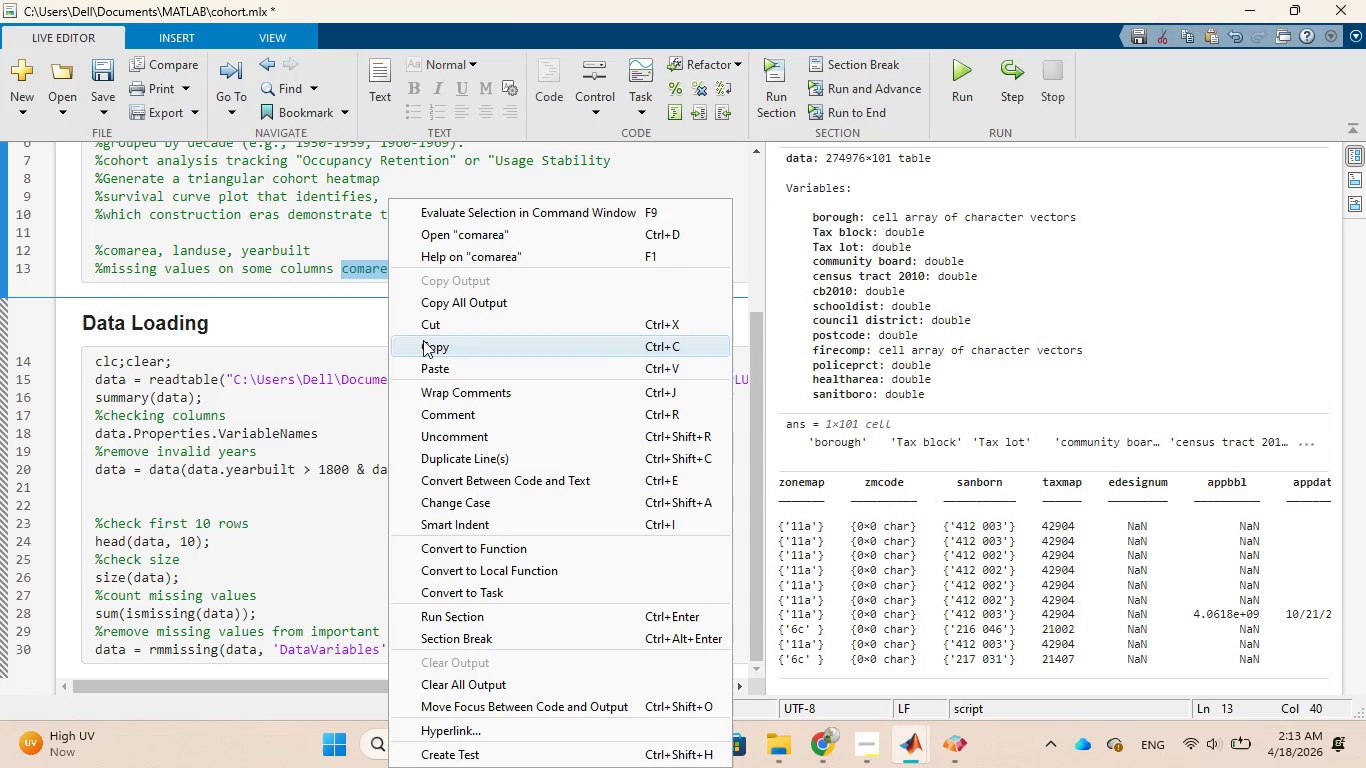 
left_click([424, 344])
 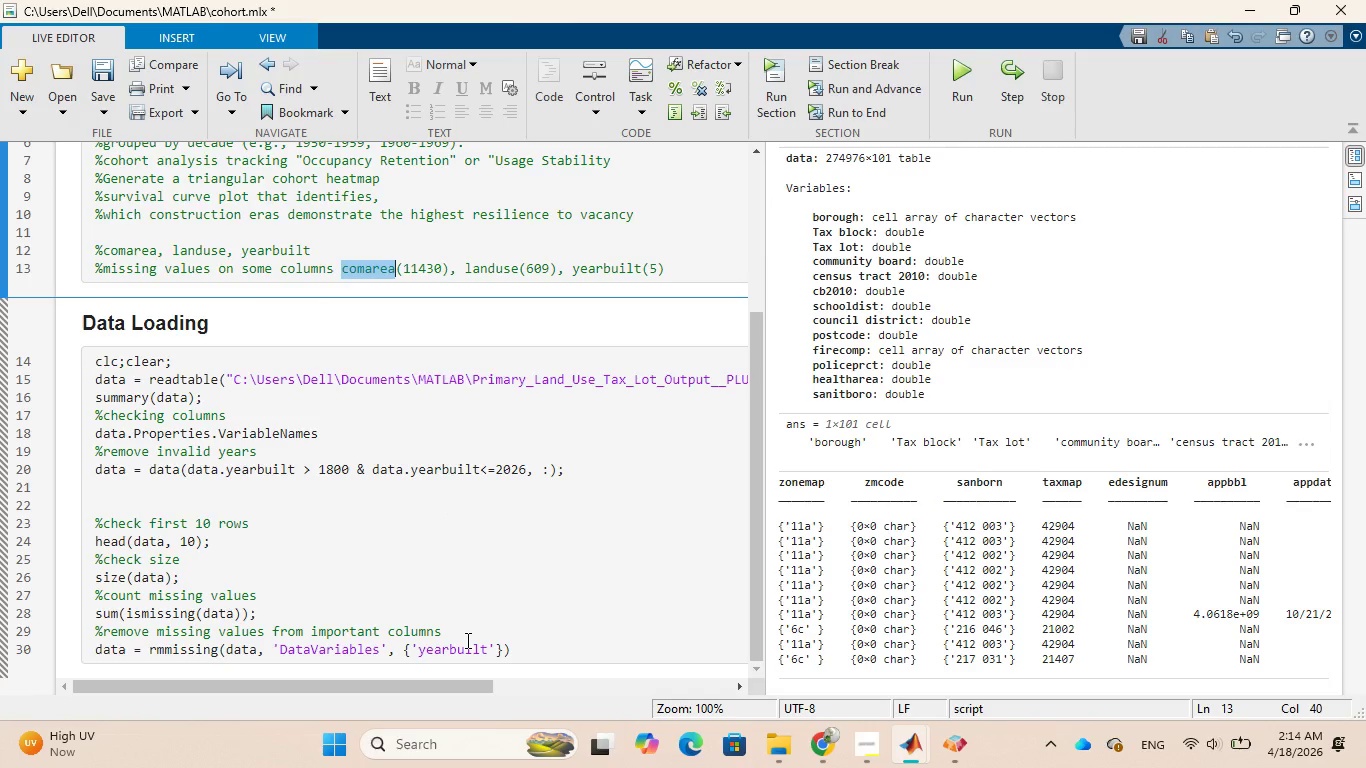 
wait(7.5)
 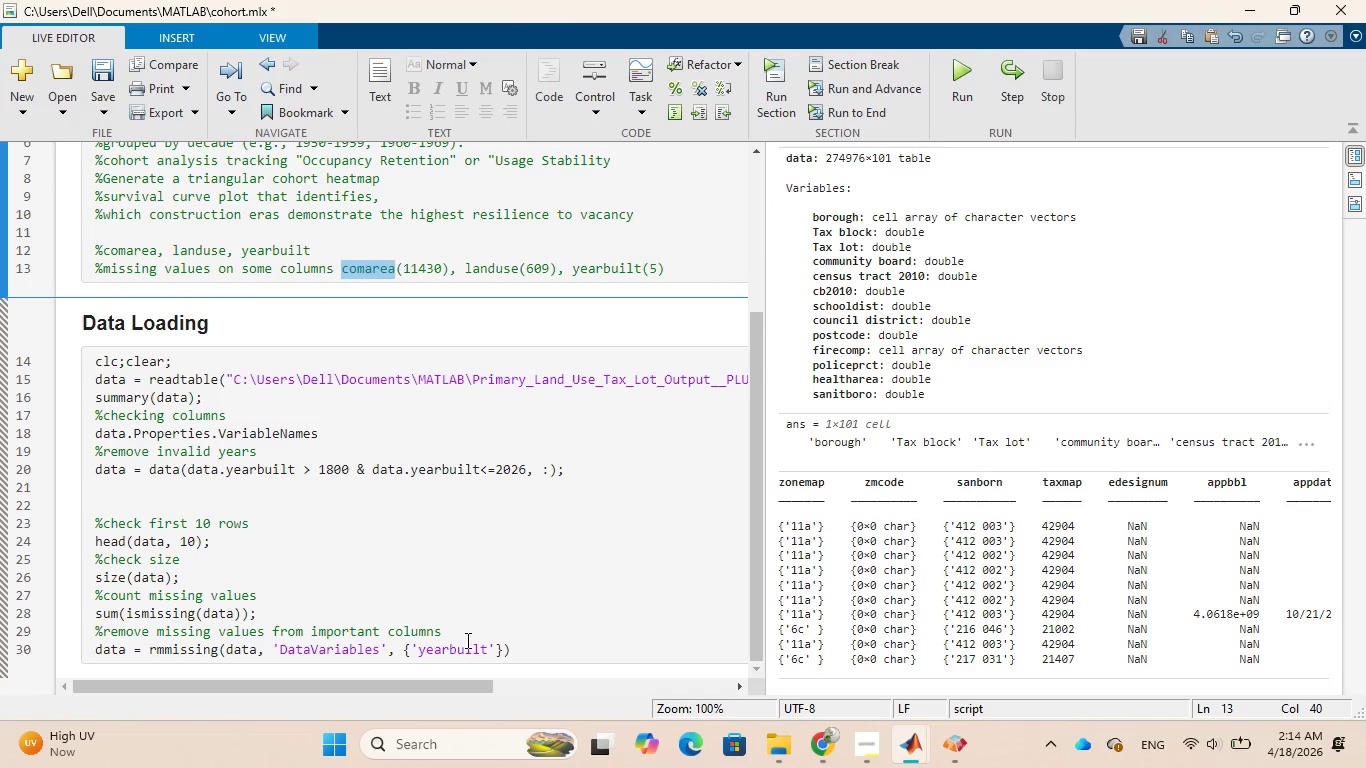 
left_click([494, 648])
 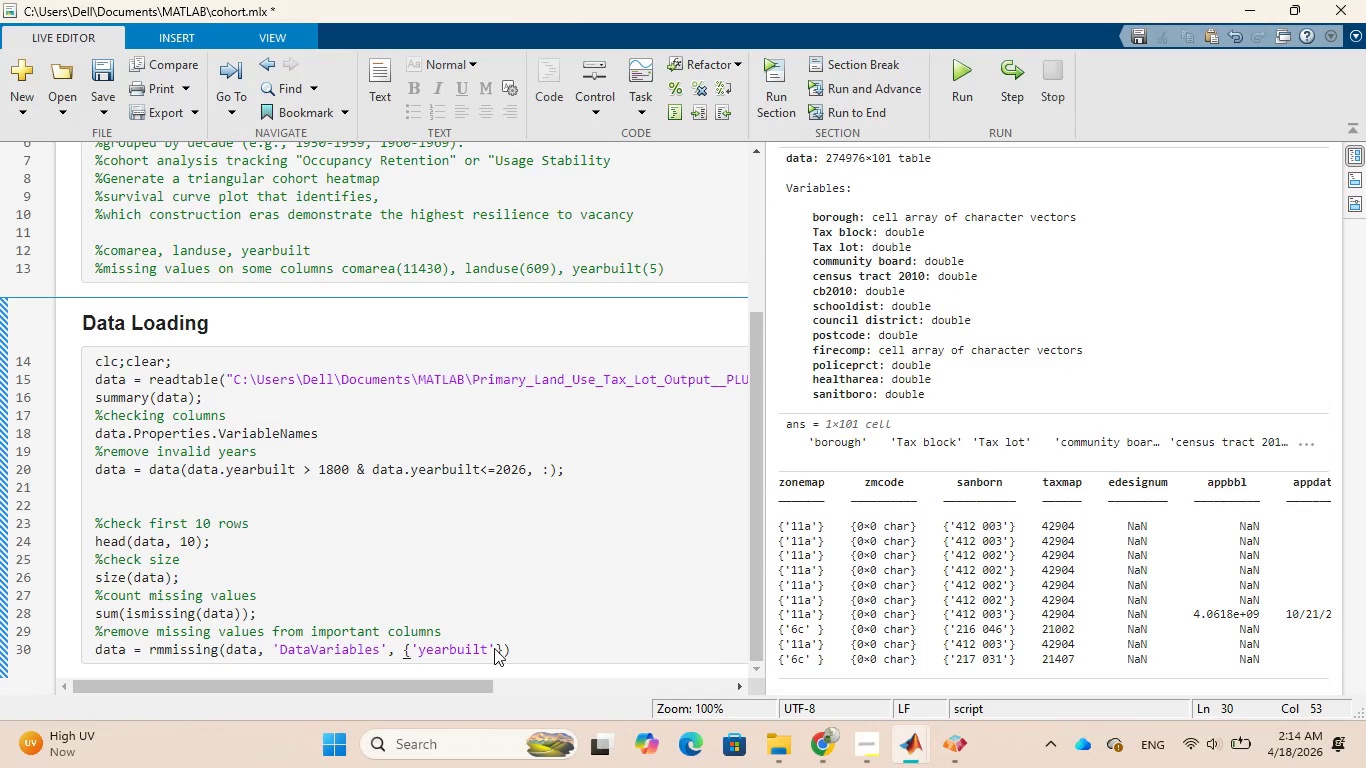 
key(Comma)
 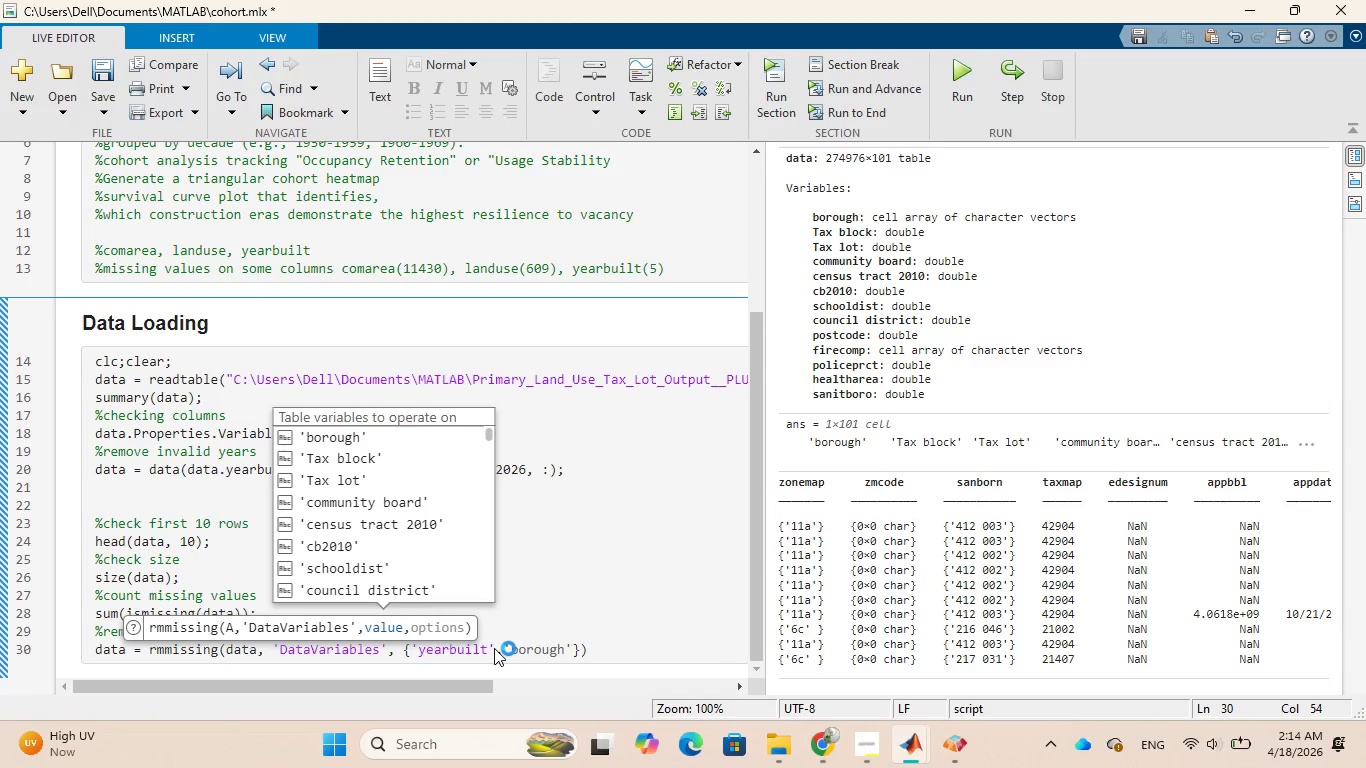 
key(Quote)
 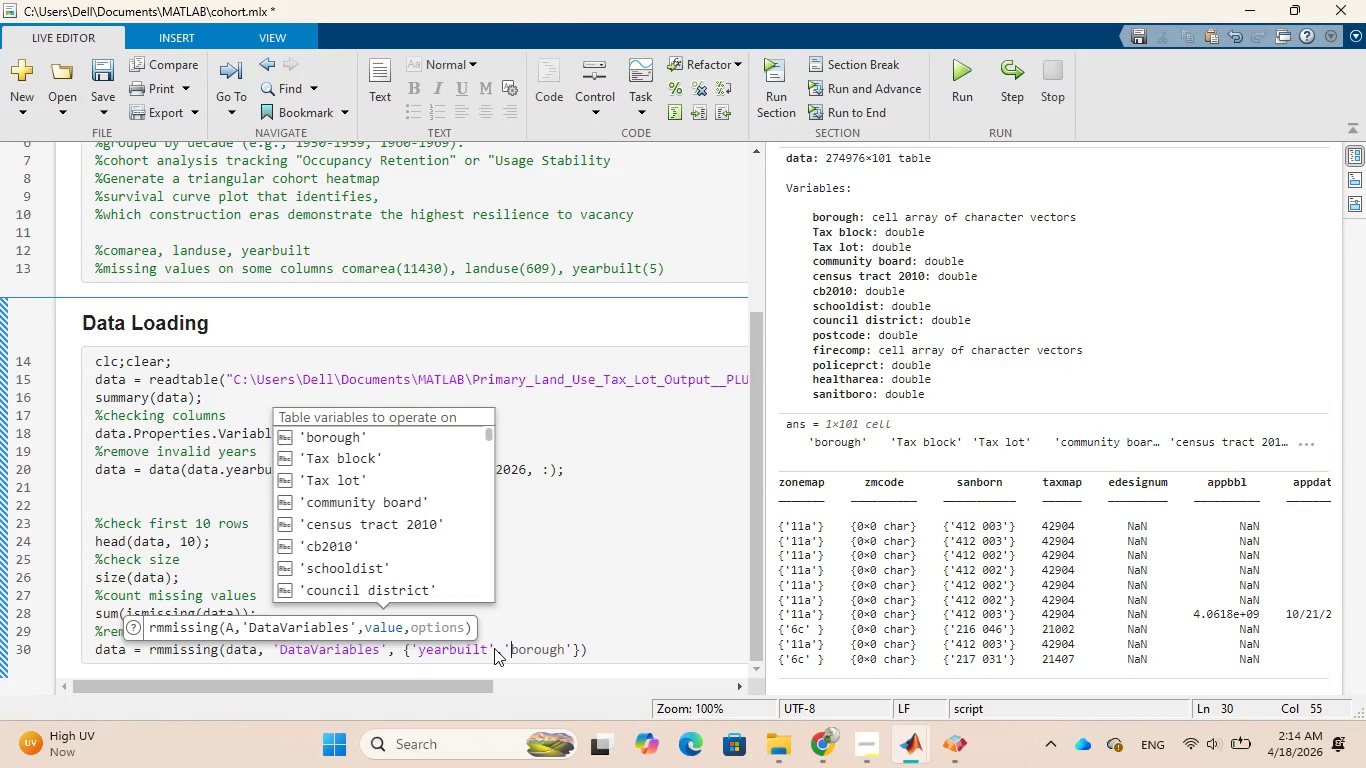 
key(Control+V)
 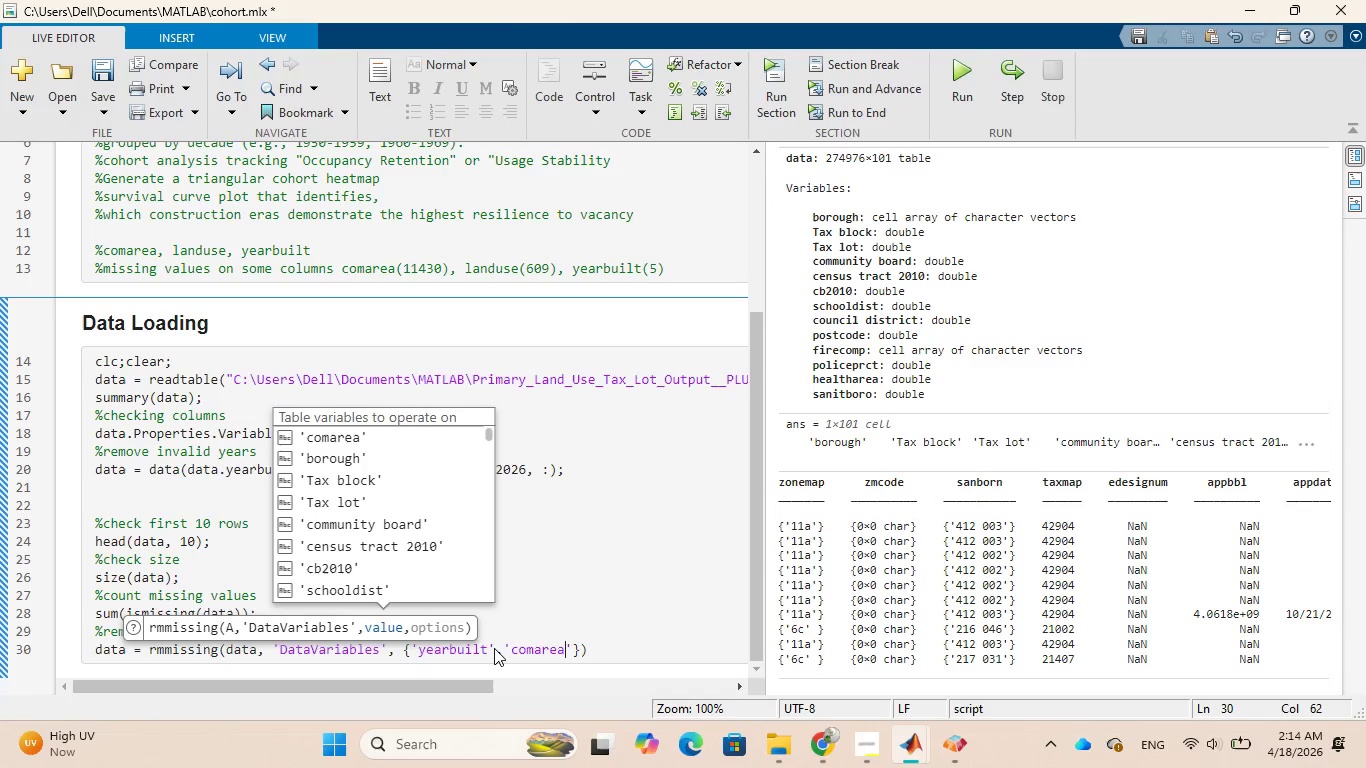 
key(ArrowRight)
 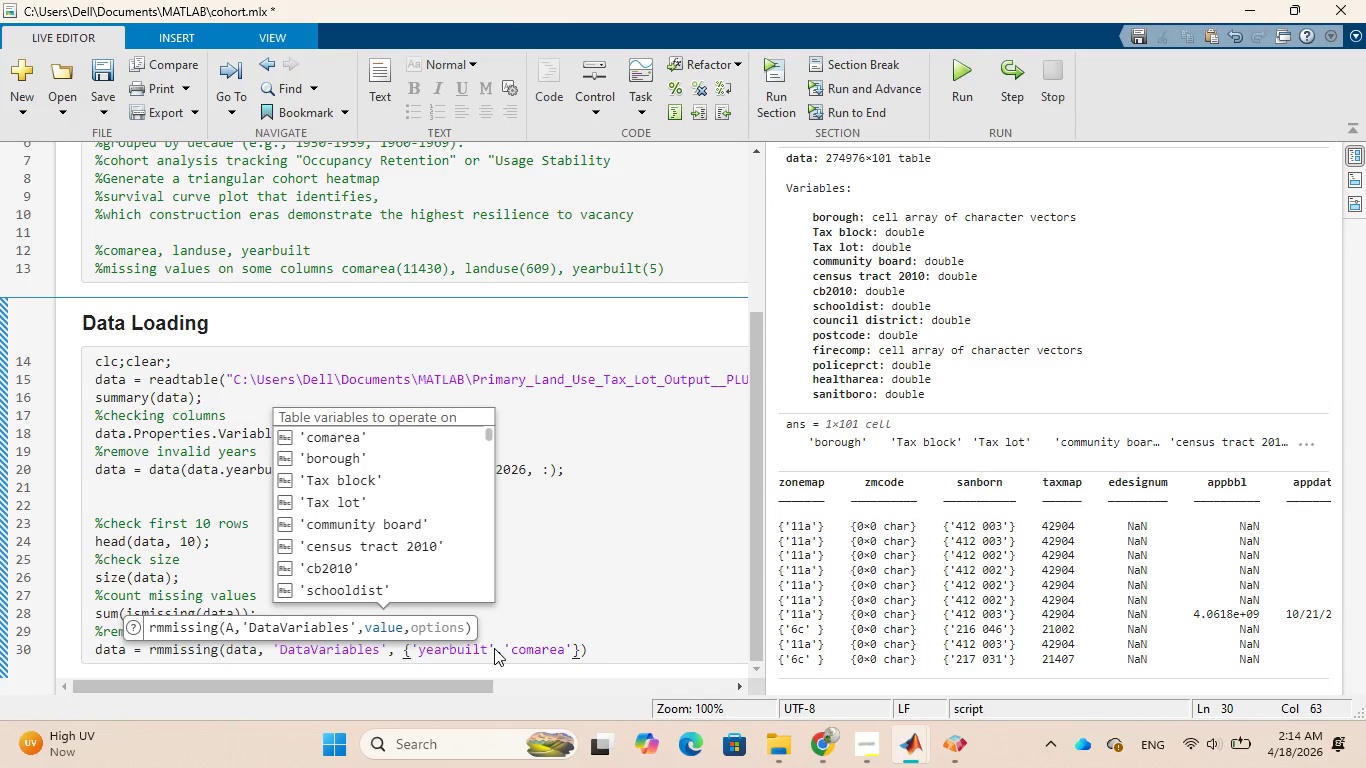 
key(Comma)
 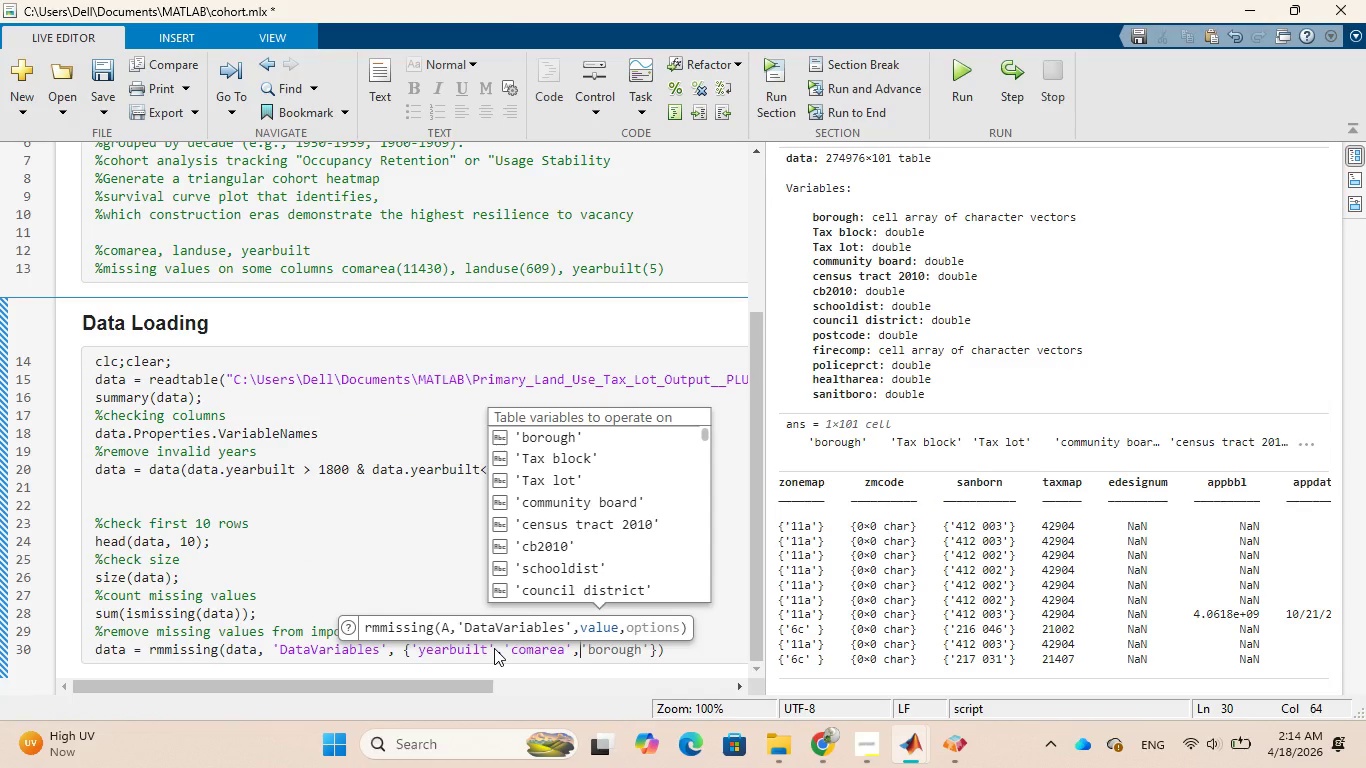 
key(Quote)
 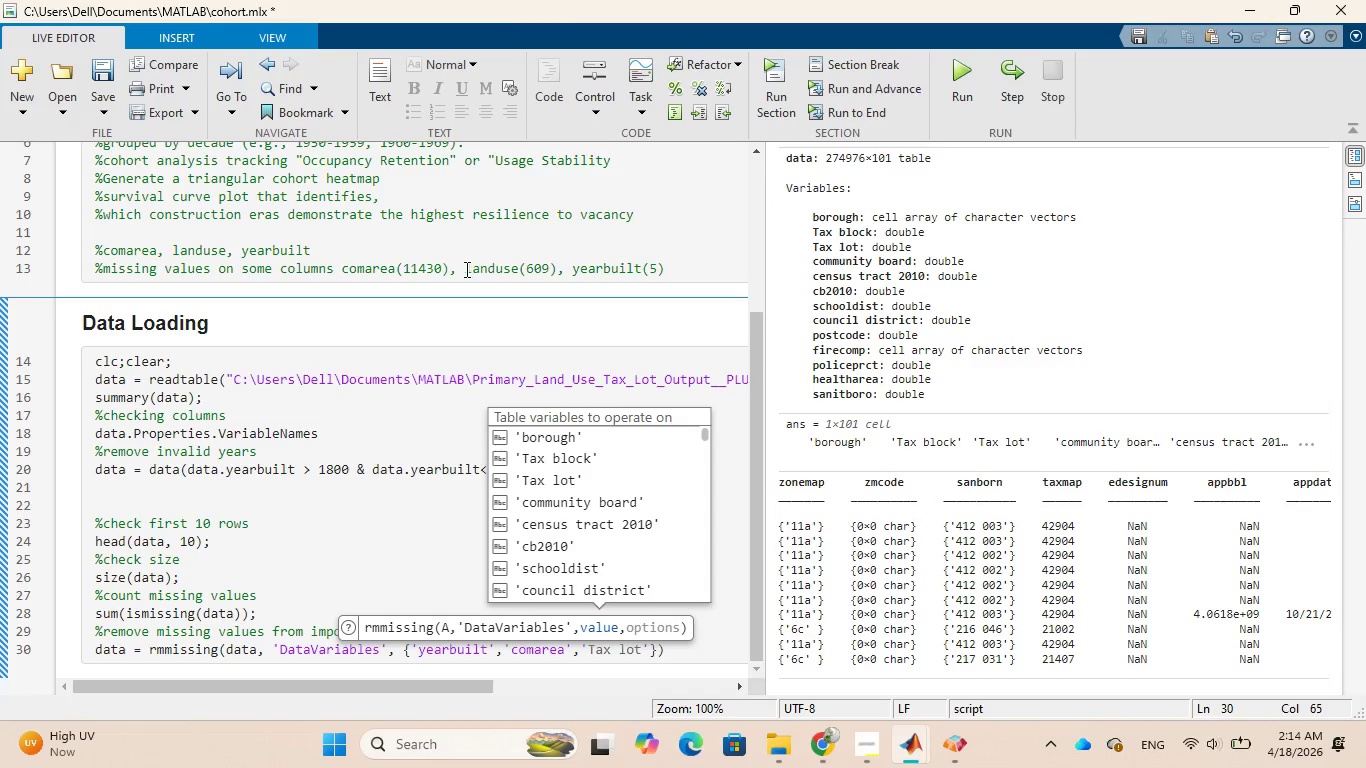 
left_click_drag(start_coordinate=[468, 269], to_coordinate=[518, 273])
 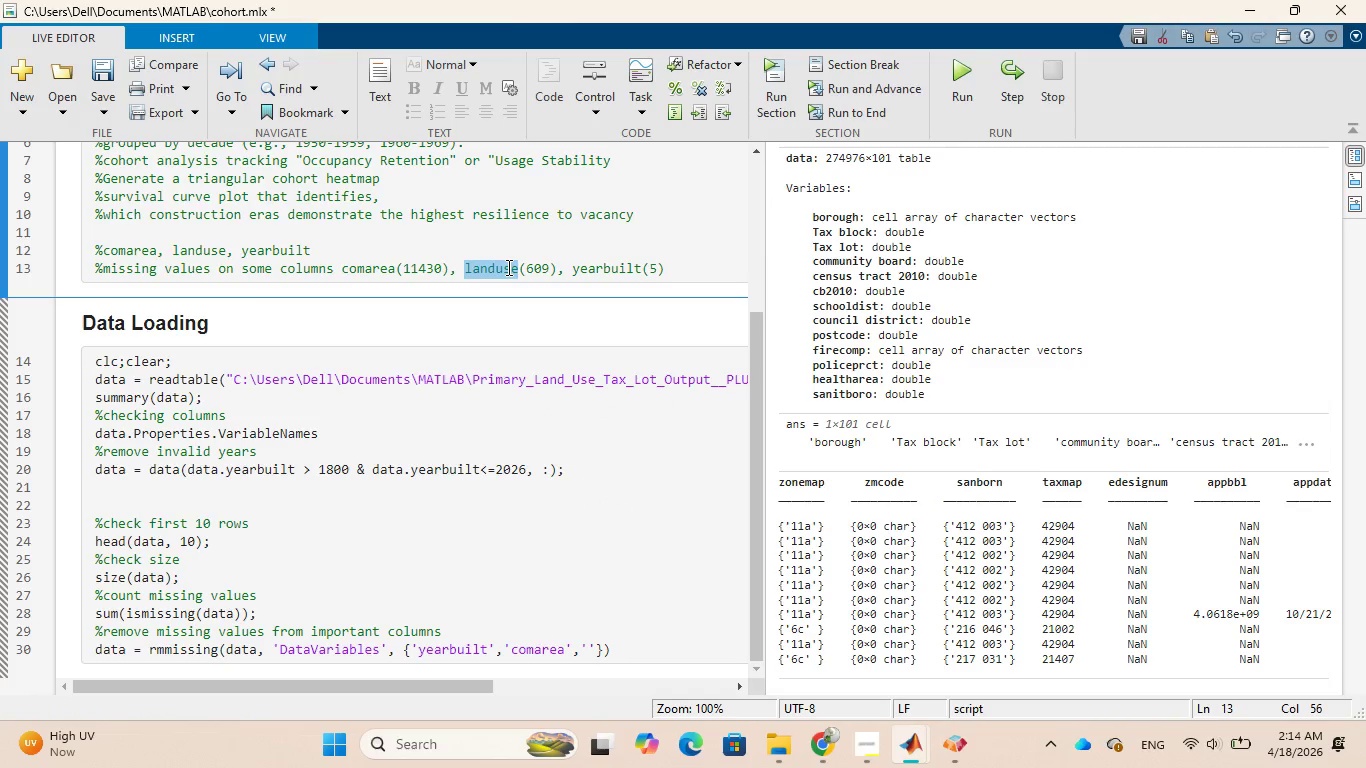 
right_click([507, 267])
 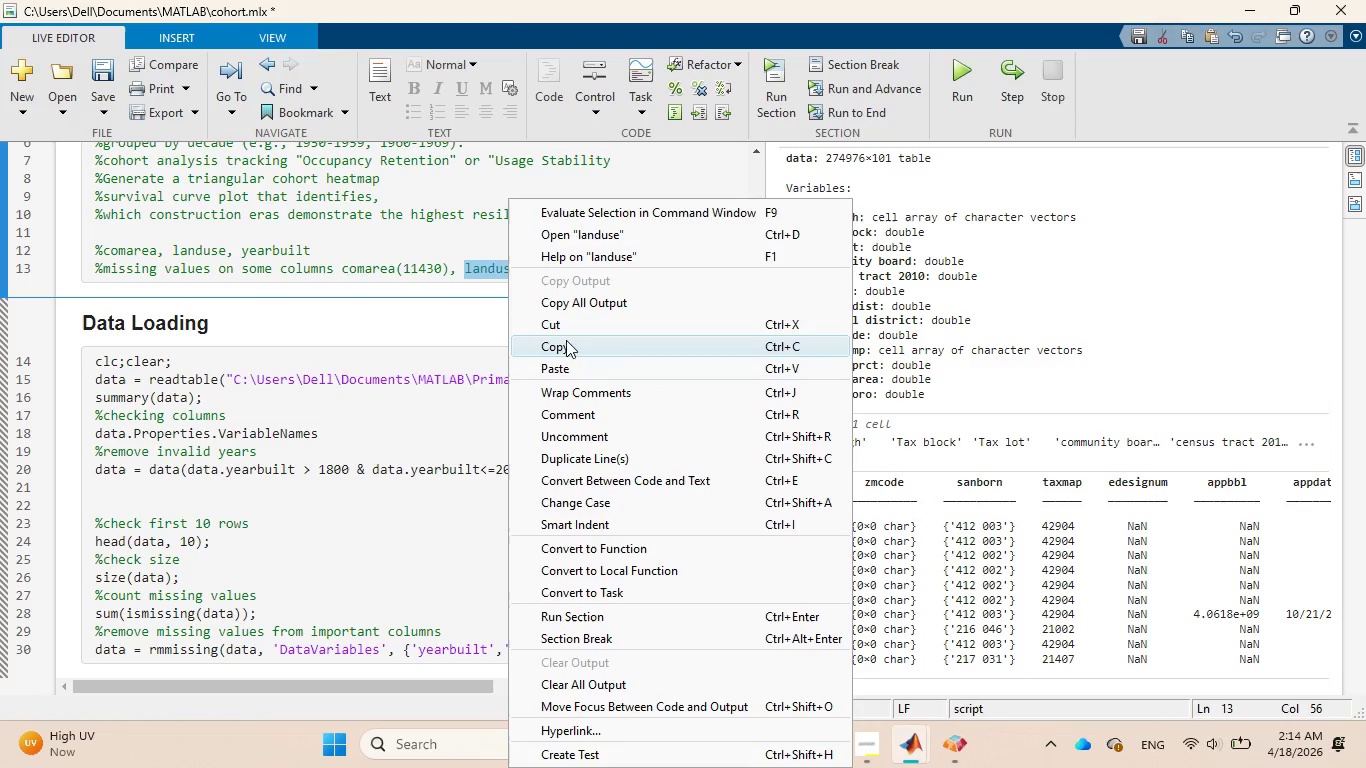 
left_click([567, 345])
 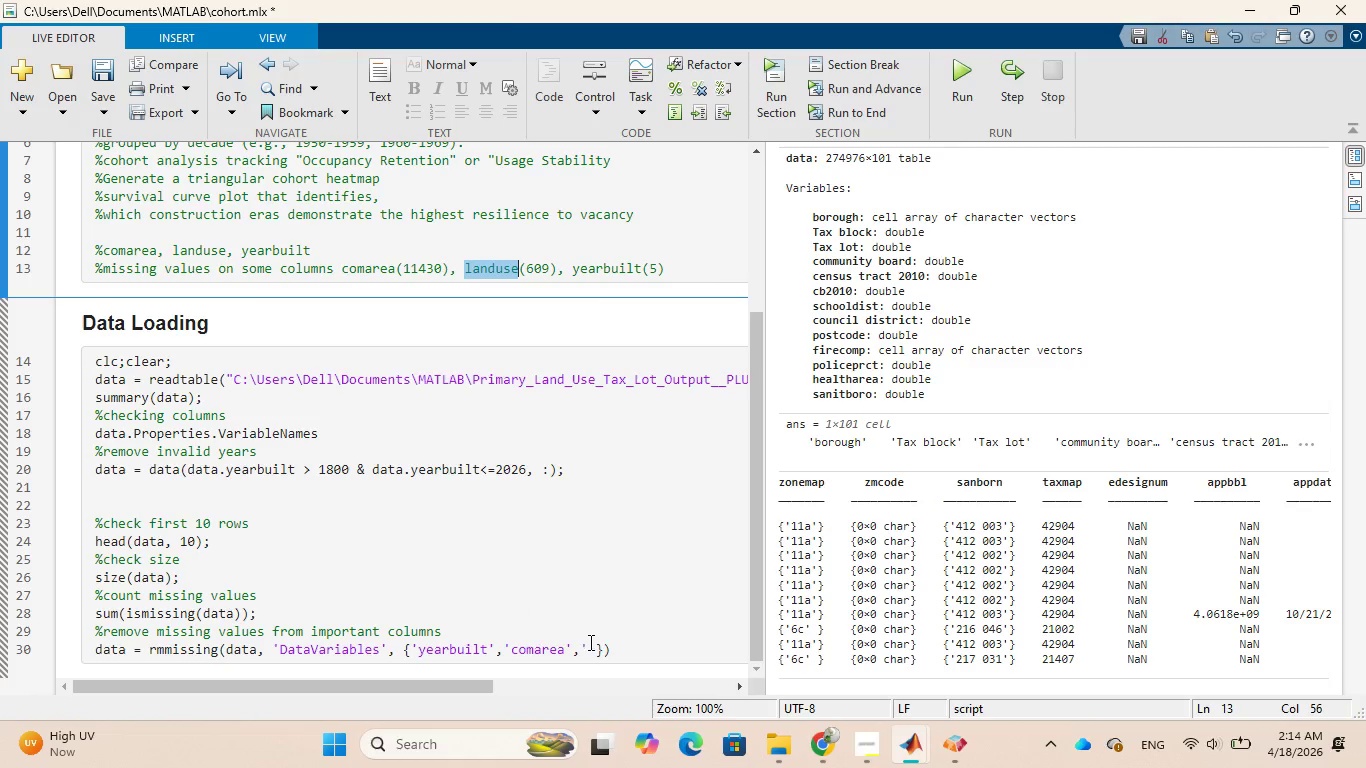 
left_click([589, 646])
 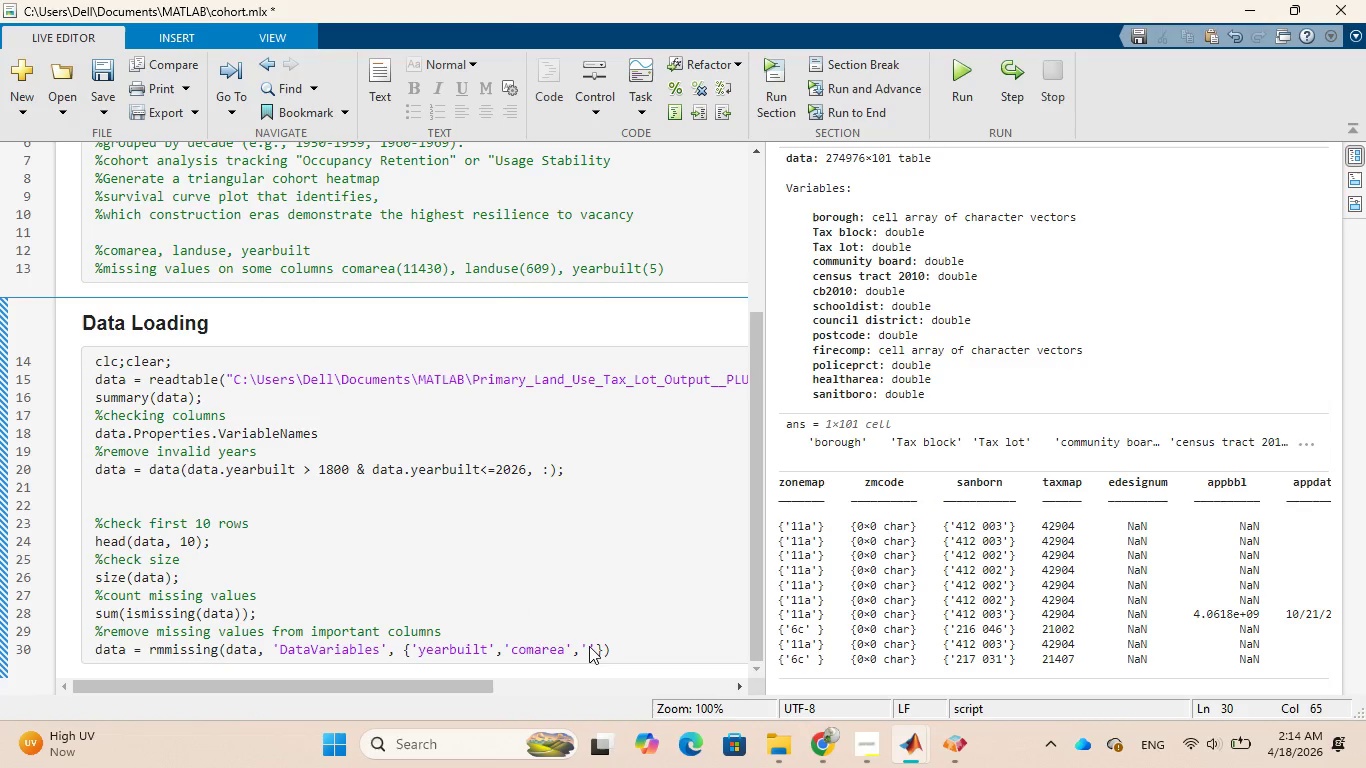 
key(Control+V)
 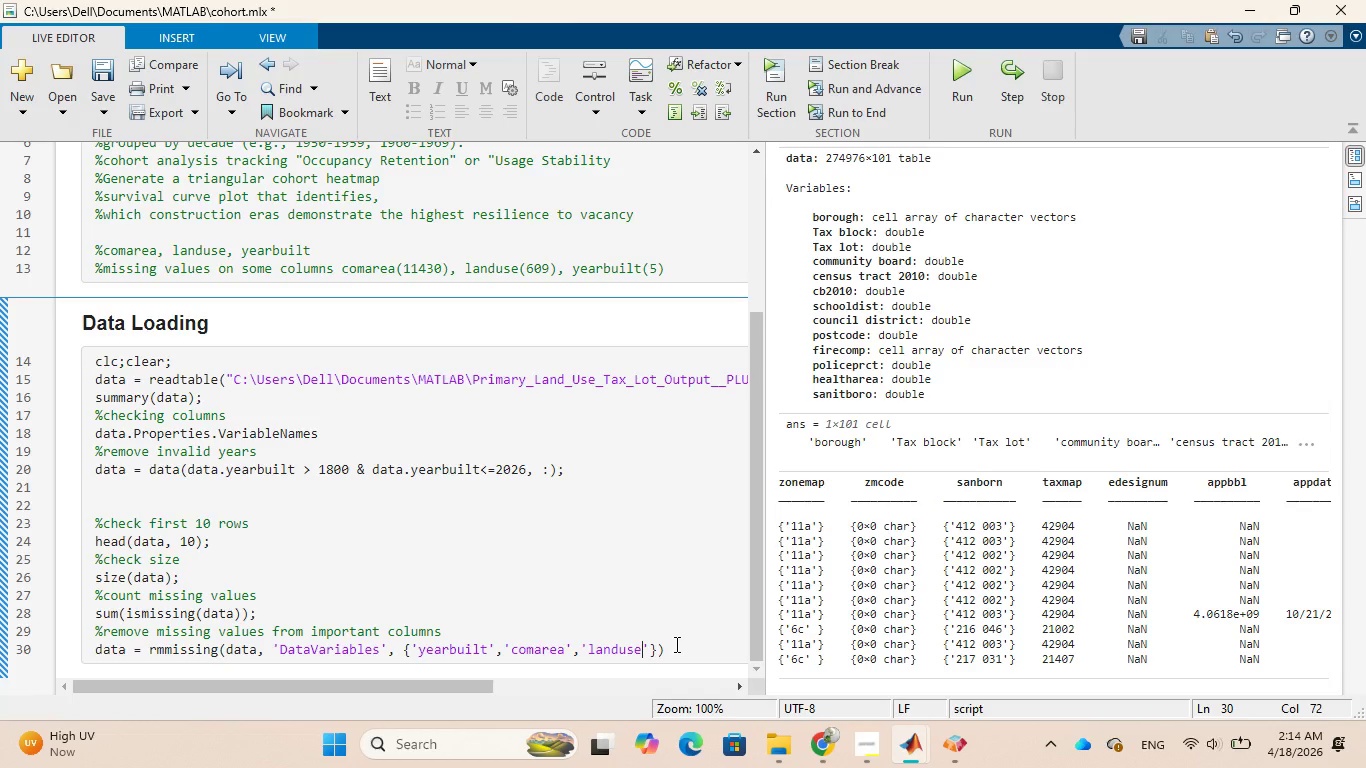 
left_click([675, 644])
 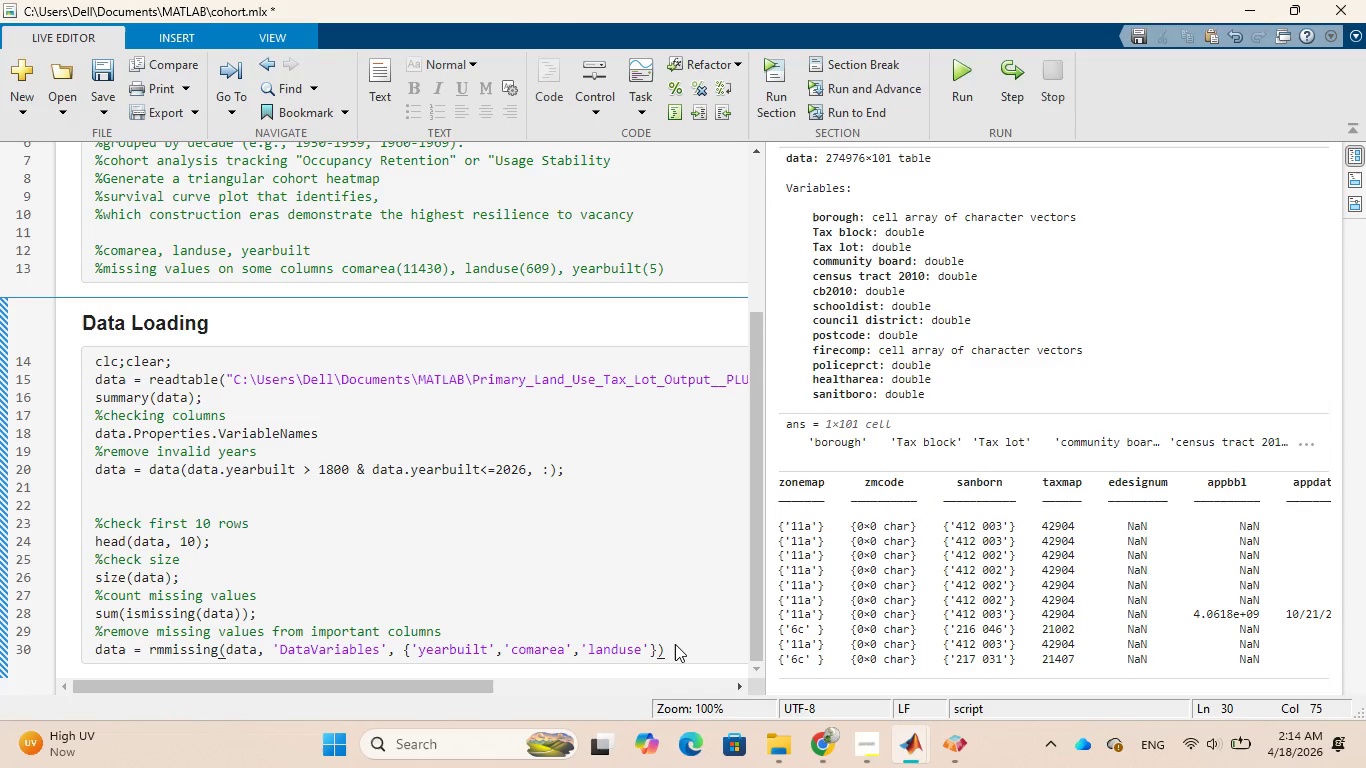 
key(Semicolon)
 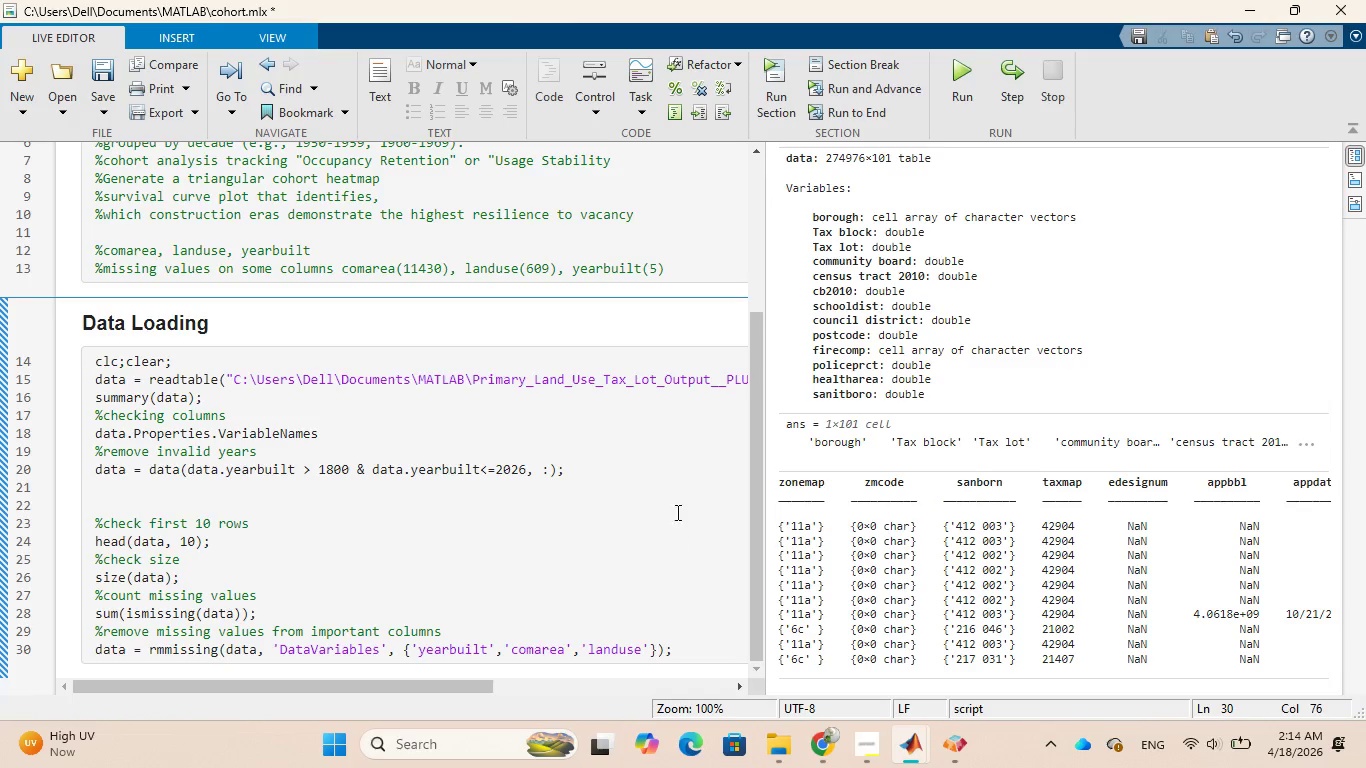 
wait(6.47)
 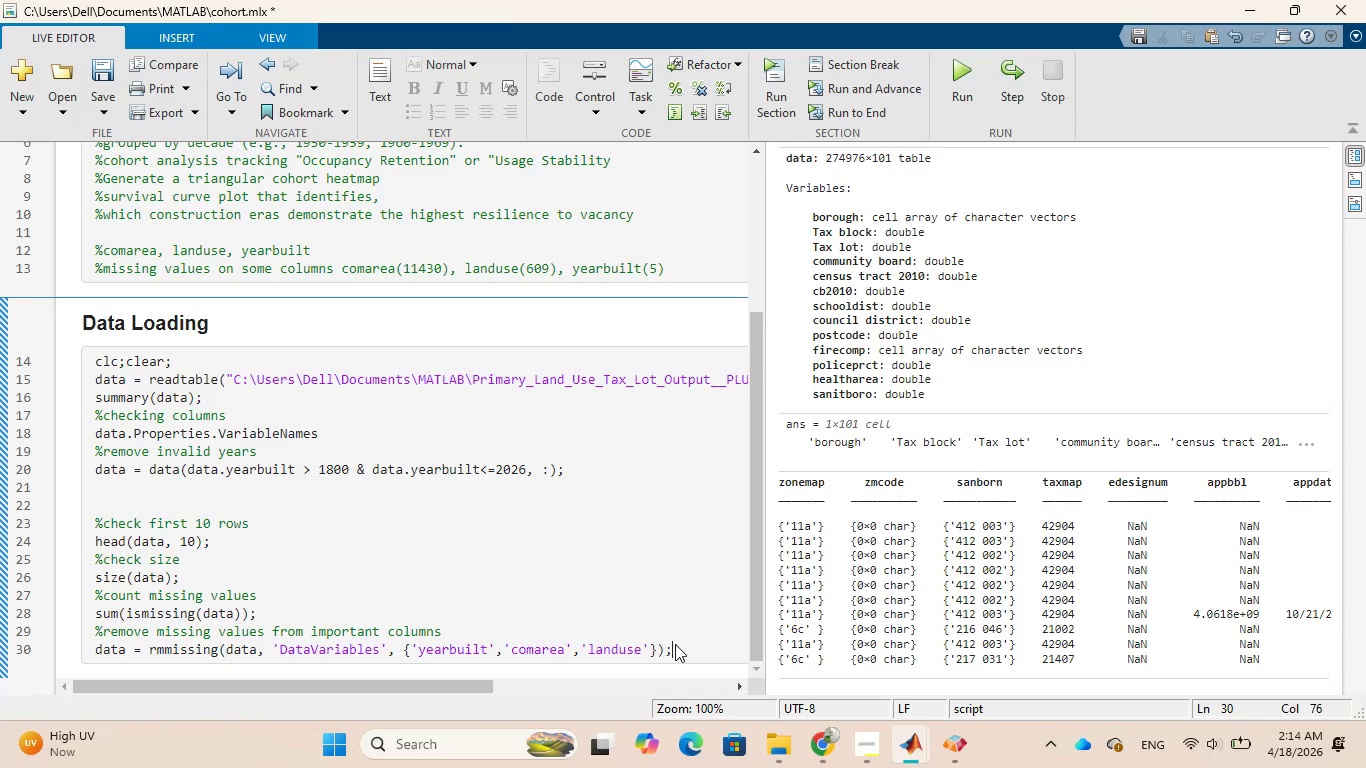 
left_click([777, 93])
 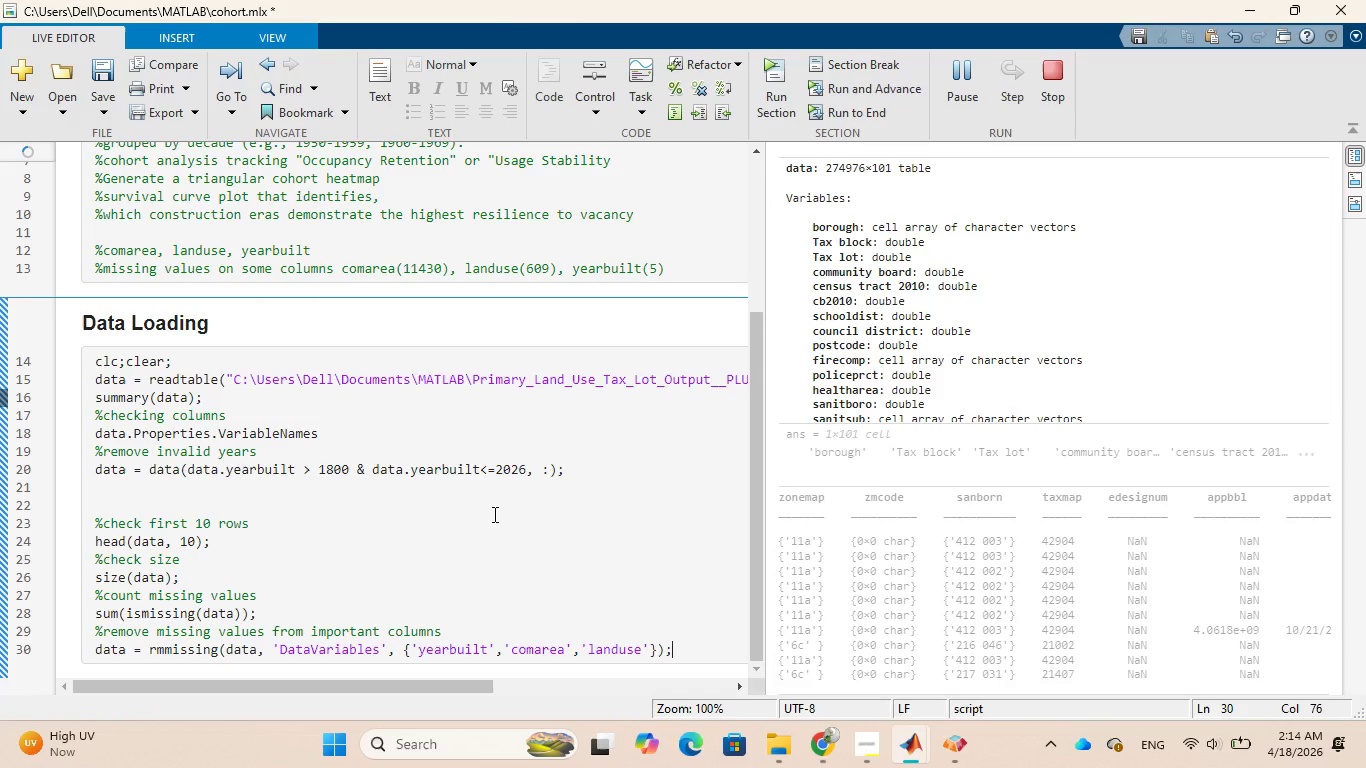 
wait(20.42)
 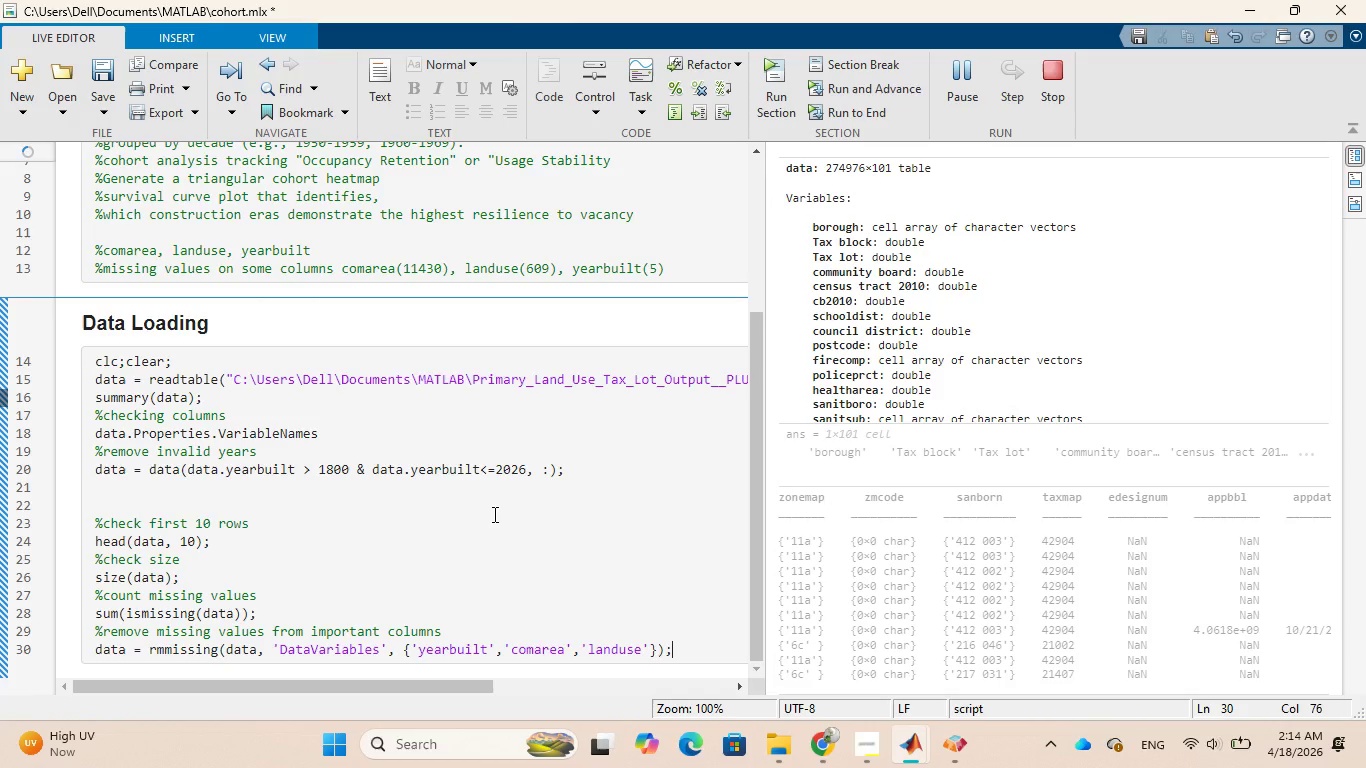 
scroll: coordinate [1028, 496], scroll_direction: down, amount: 8.0
 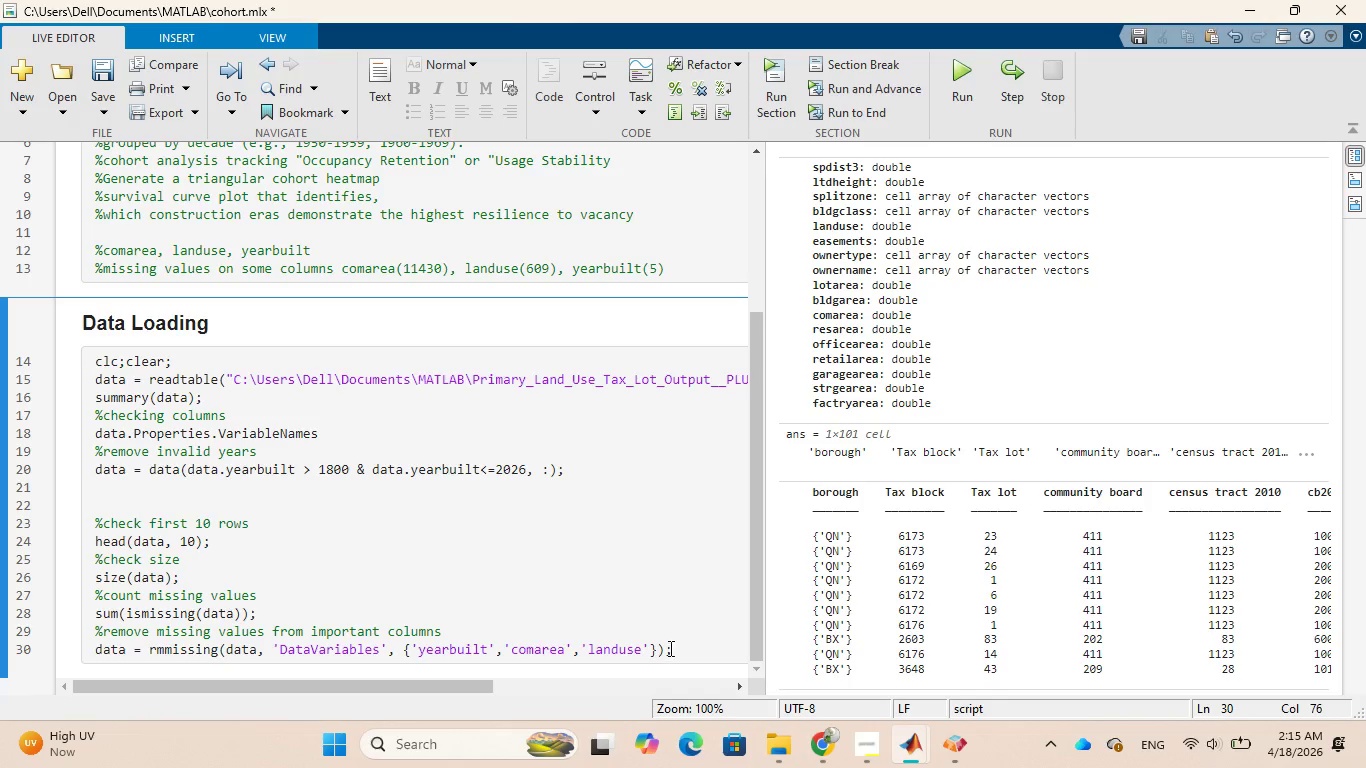 
left_click([486, 626])
 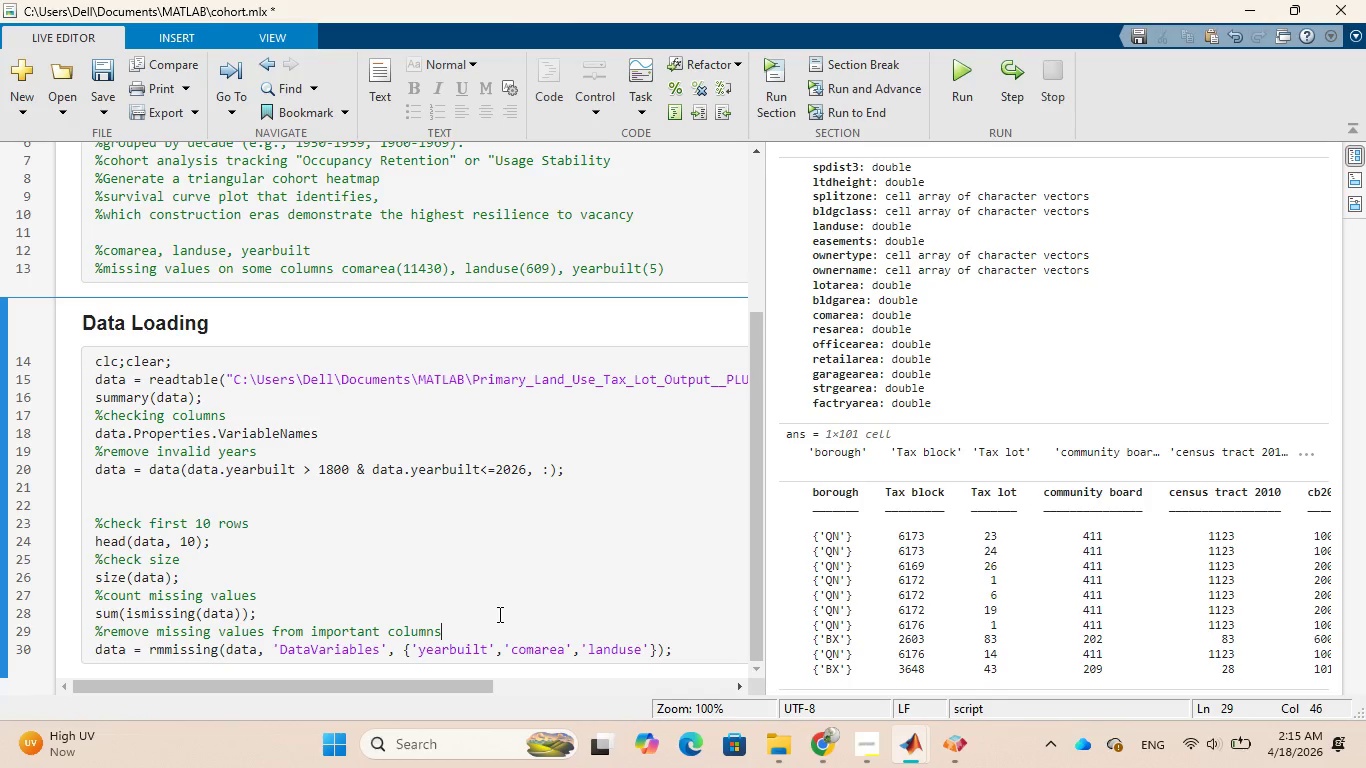 
key(Enter)
 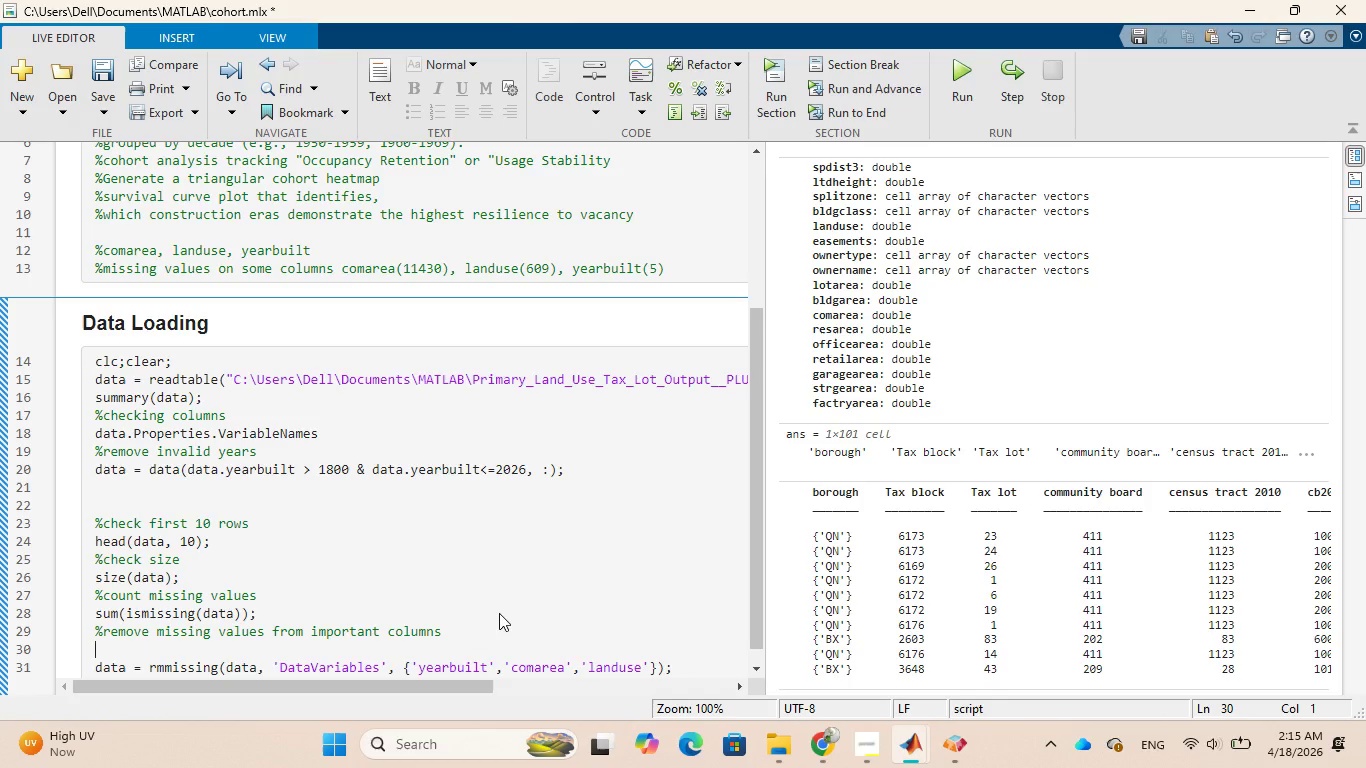 
type(%%)
 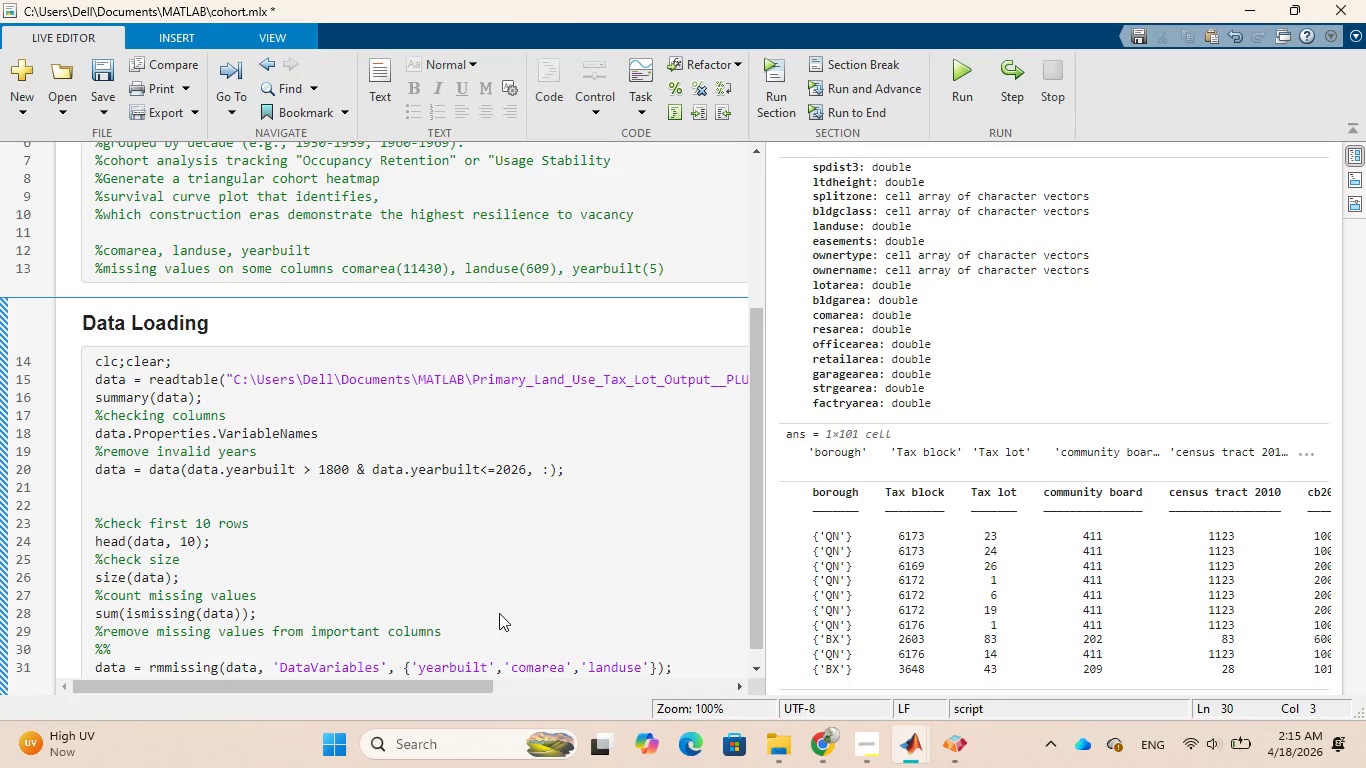 
key(Enter)
 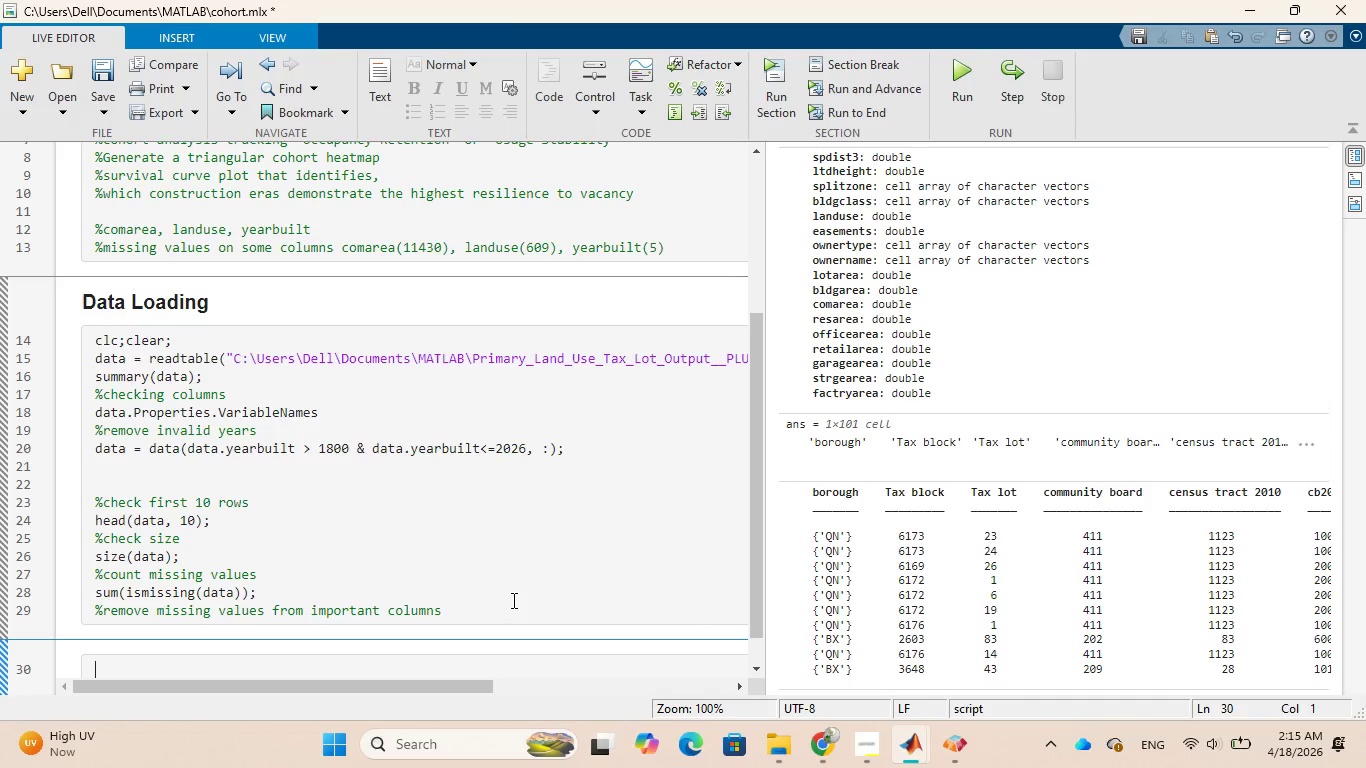 
scroll: coordinate [489, 601], scroll_direction: down, amount: 2.0
 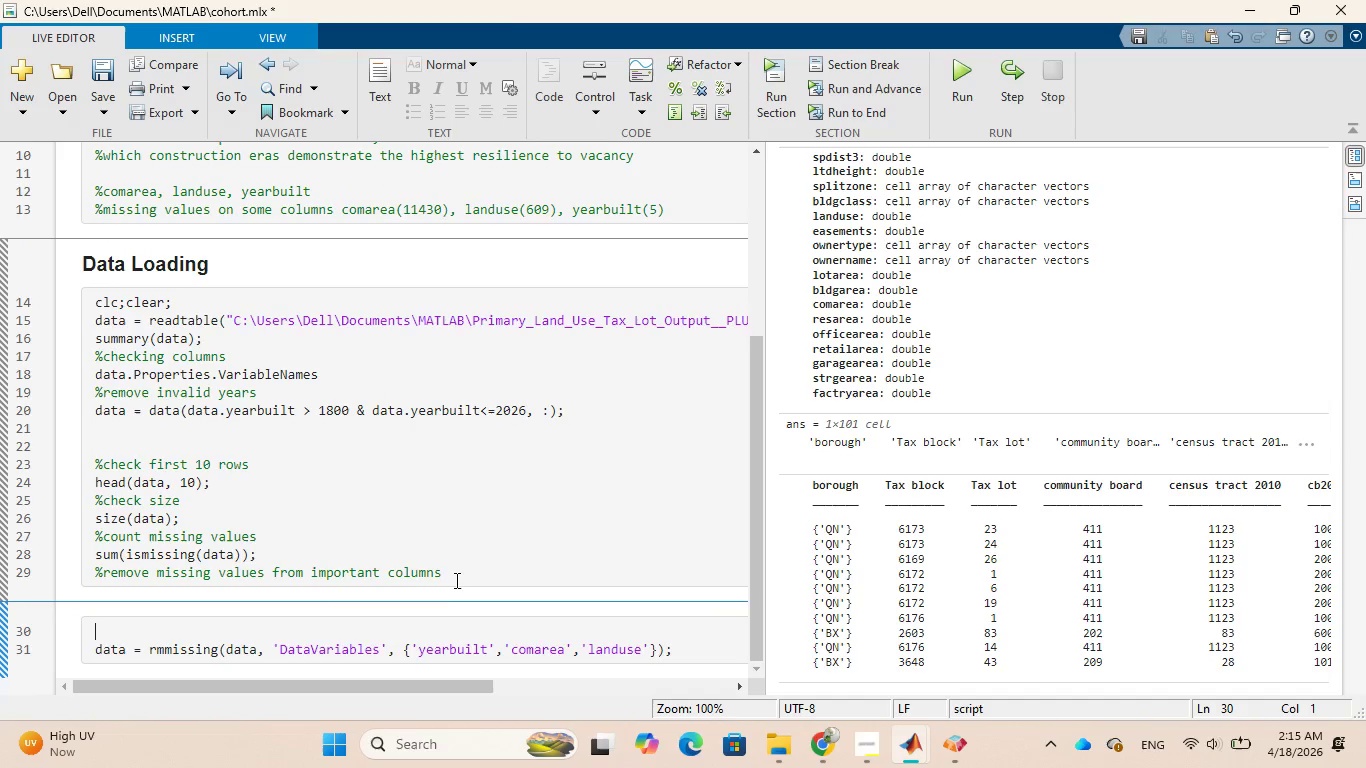 
left_click_drag(start_coordinate=[447, 571], to_coordinate=[96, 567])
 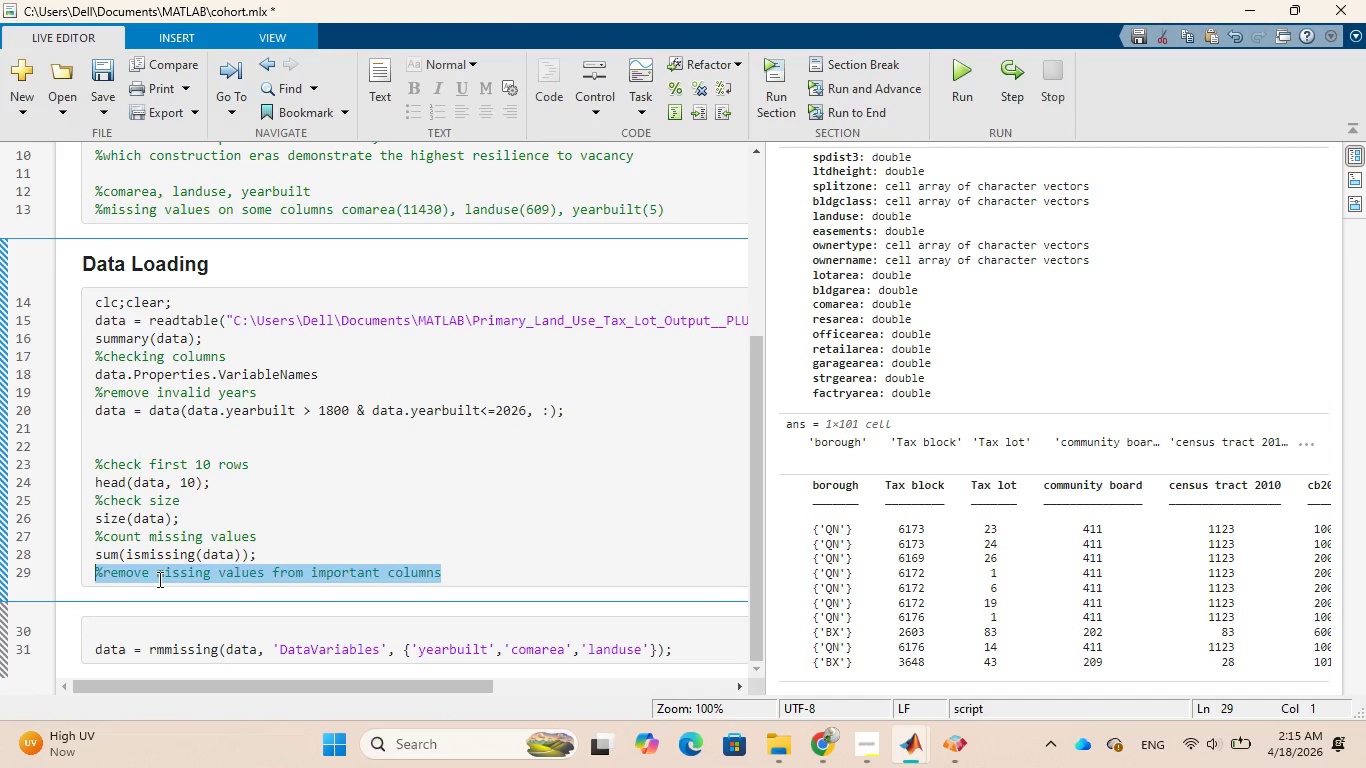 
key(Control+X)
 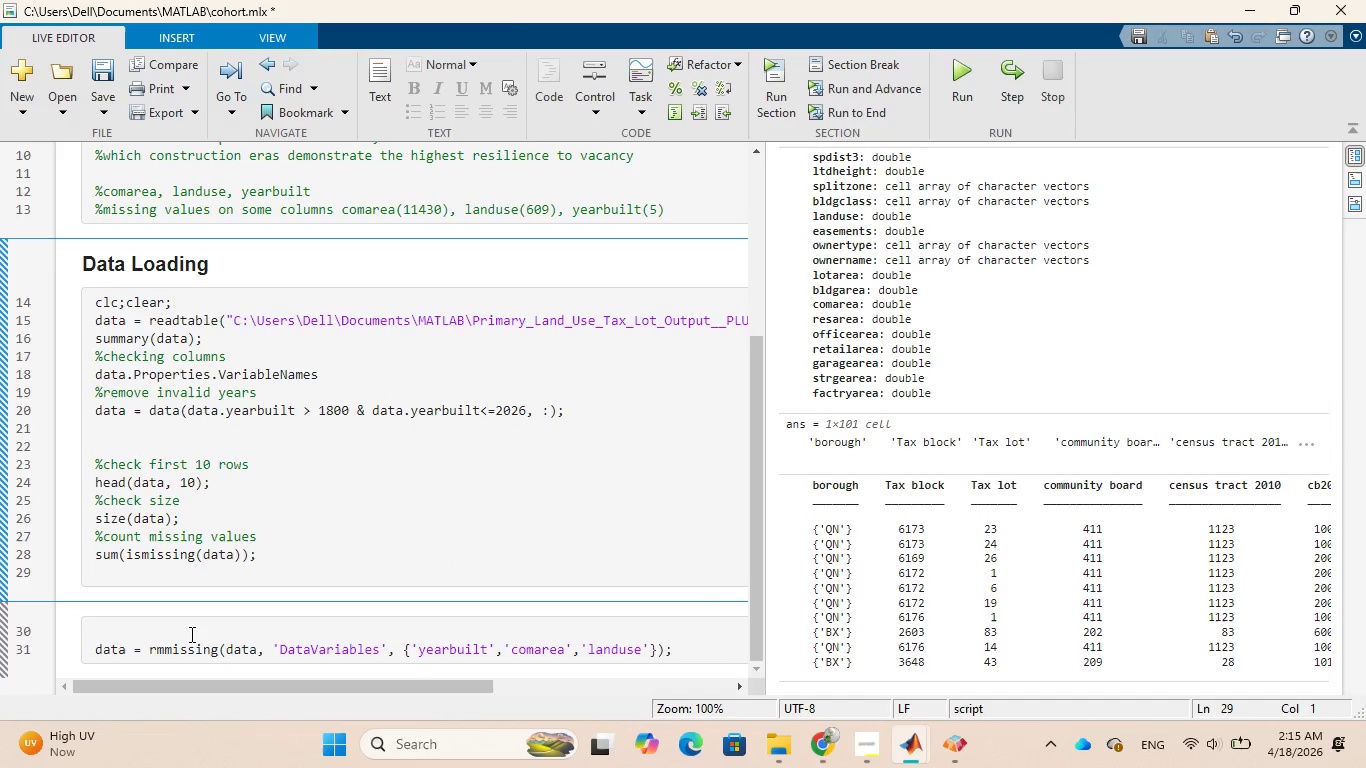 
left_click([190, 630])
 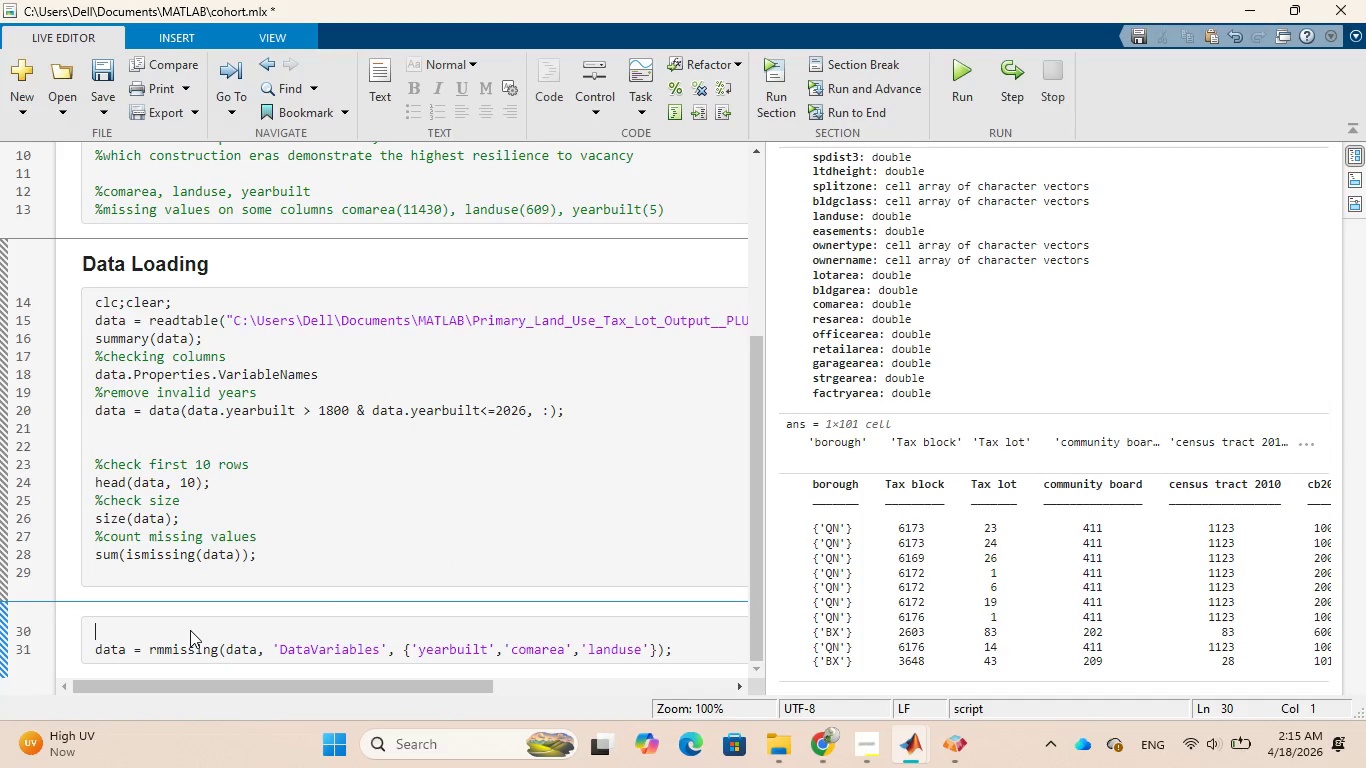 
key(Control+V)
 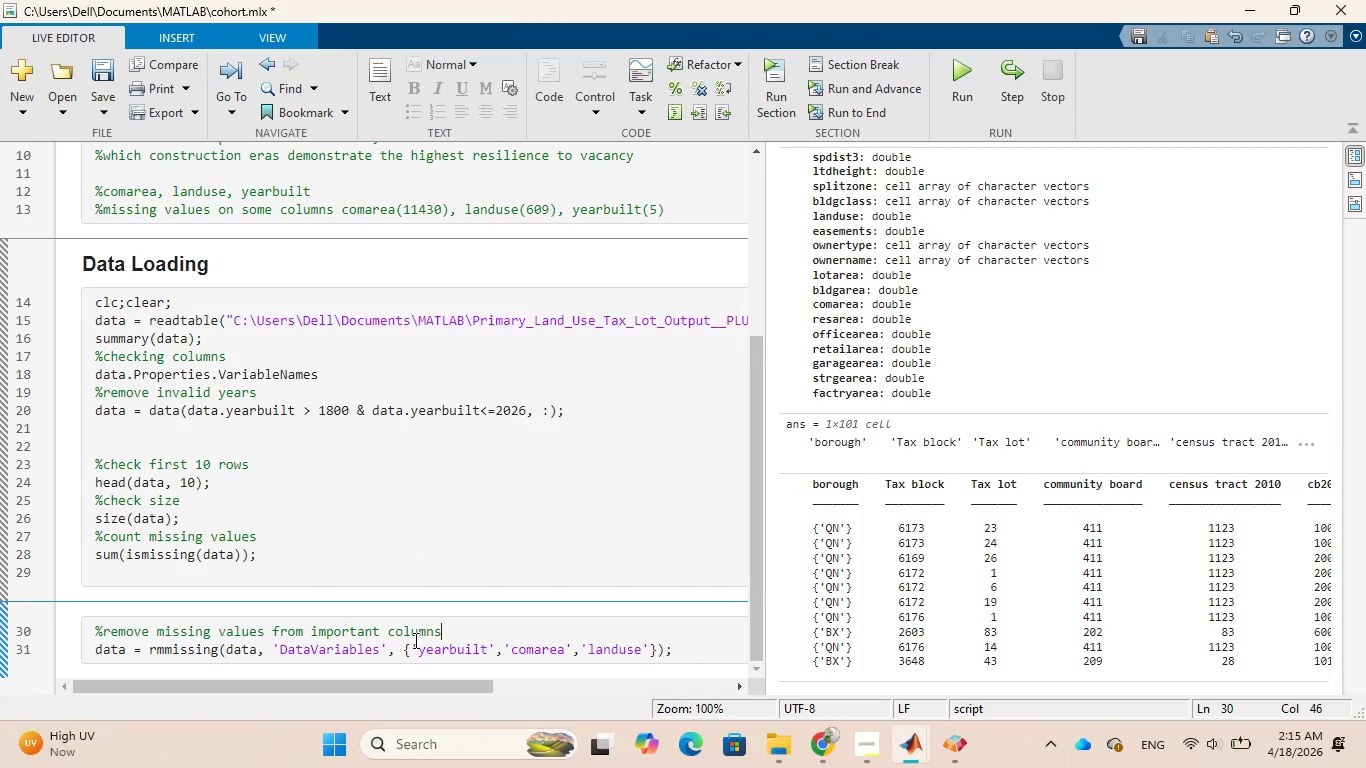 
wait(5.25)
 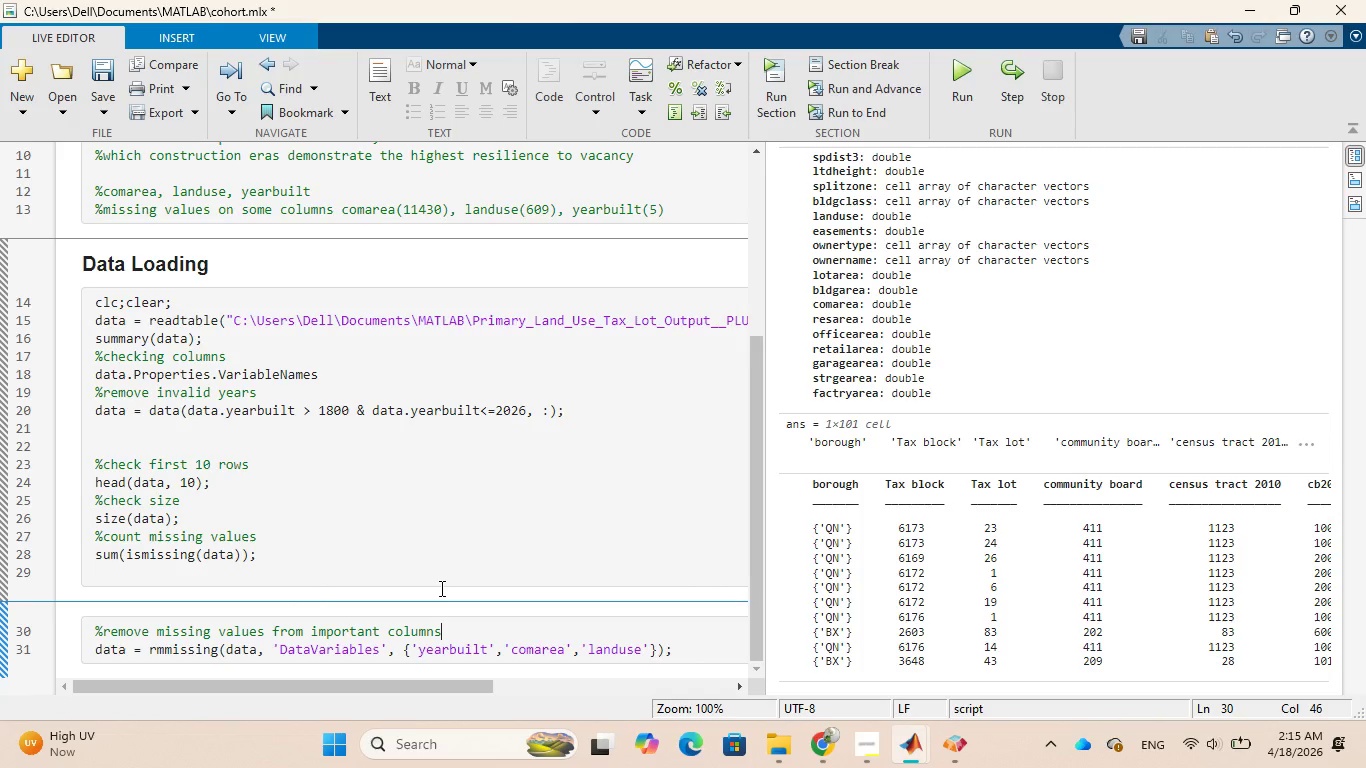 
left_click([414, 640])
 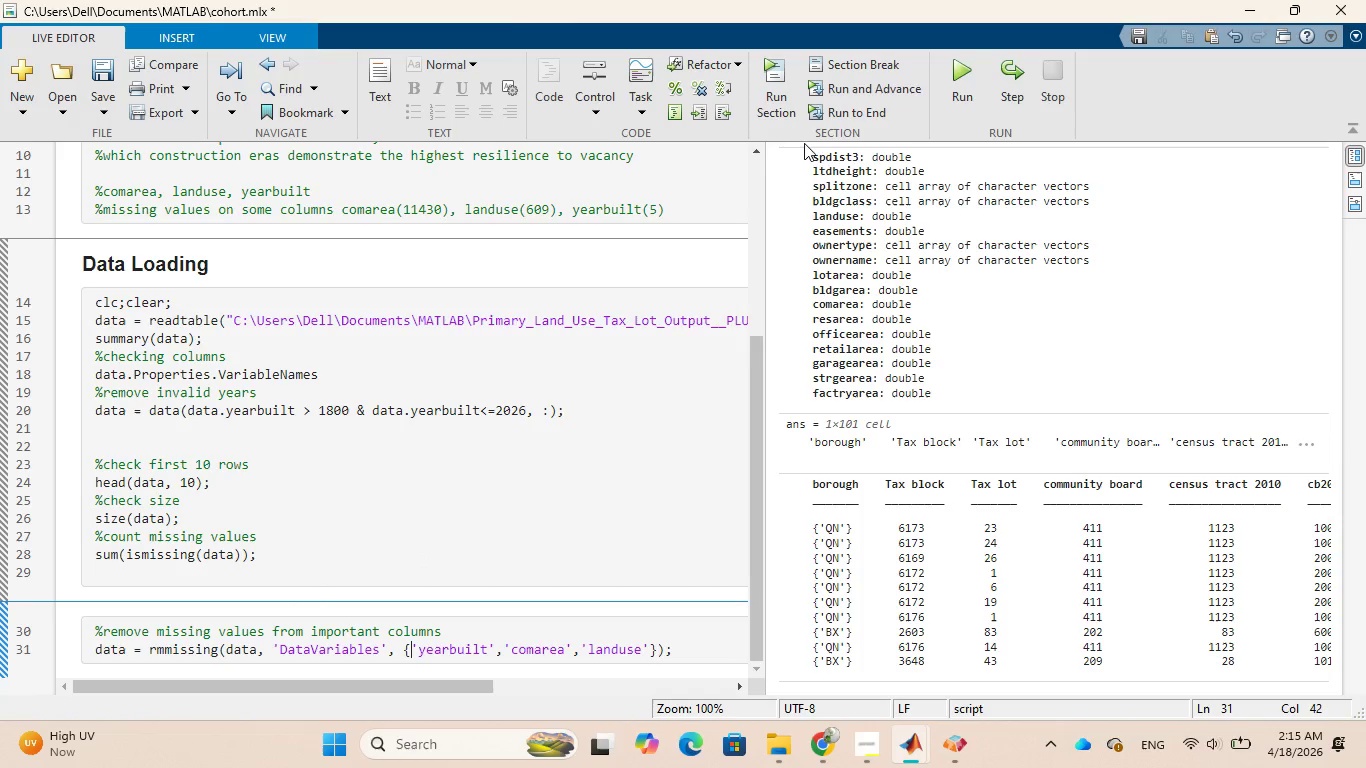 
left_click([769, 67])
 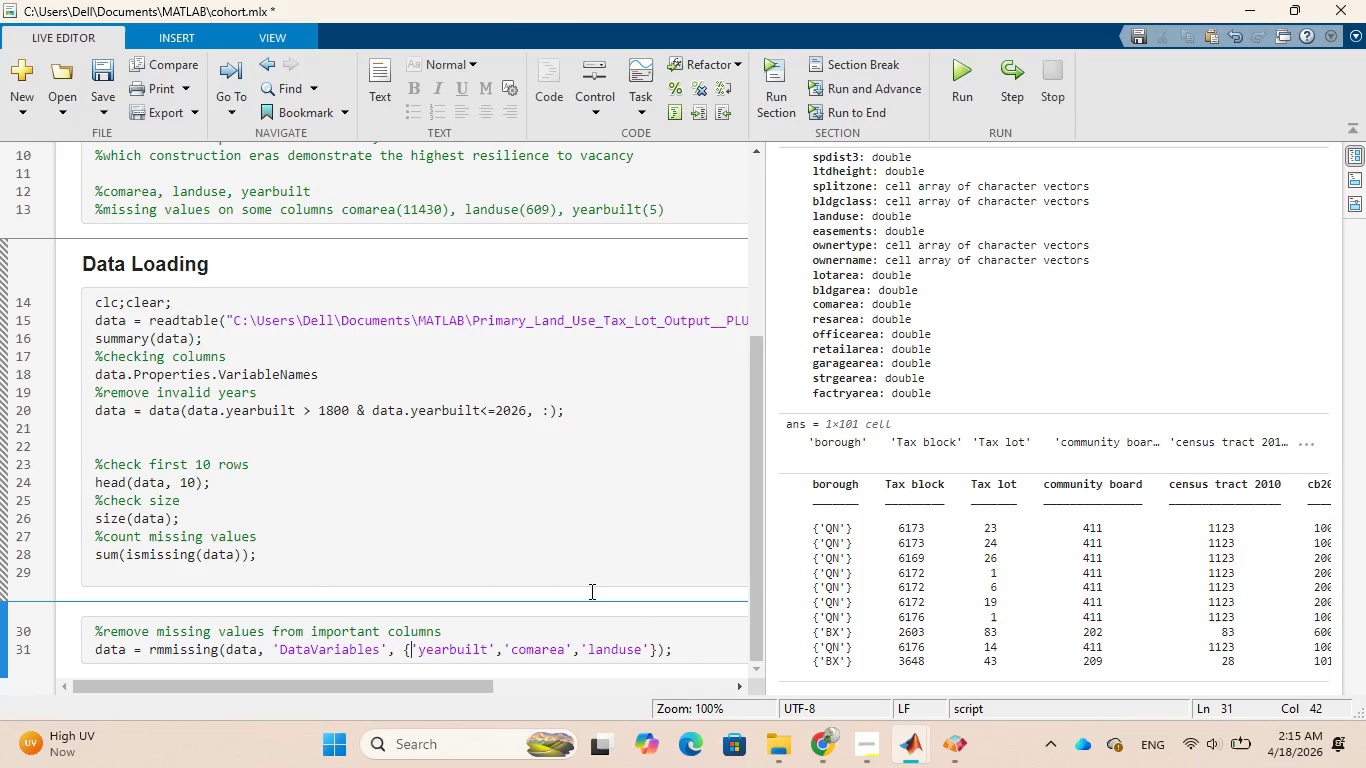 
wait(5.34)
 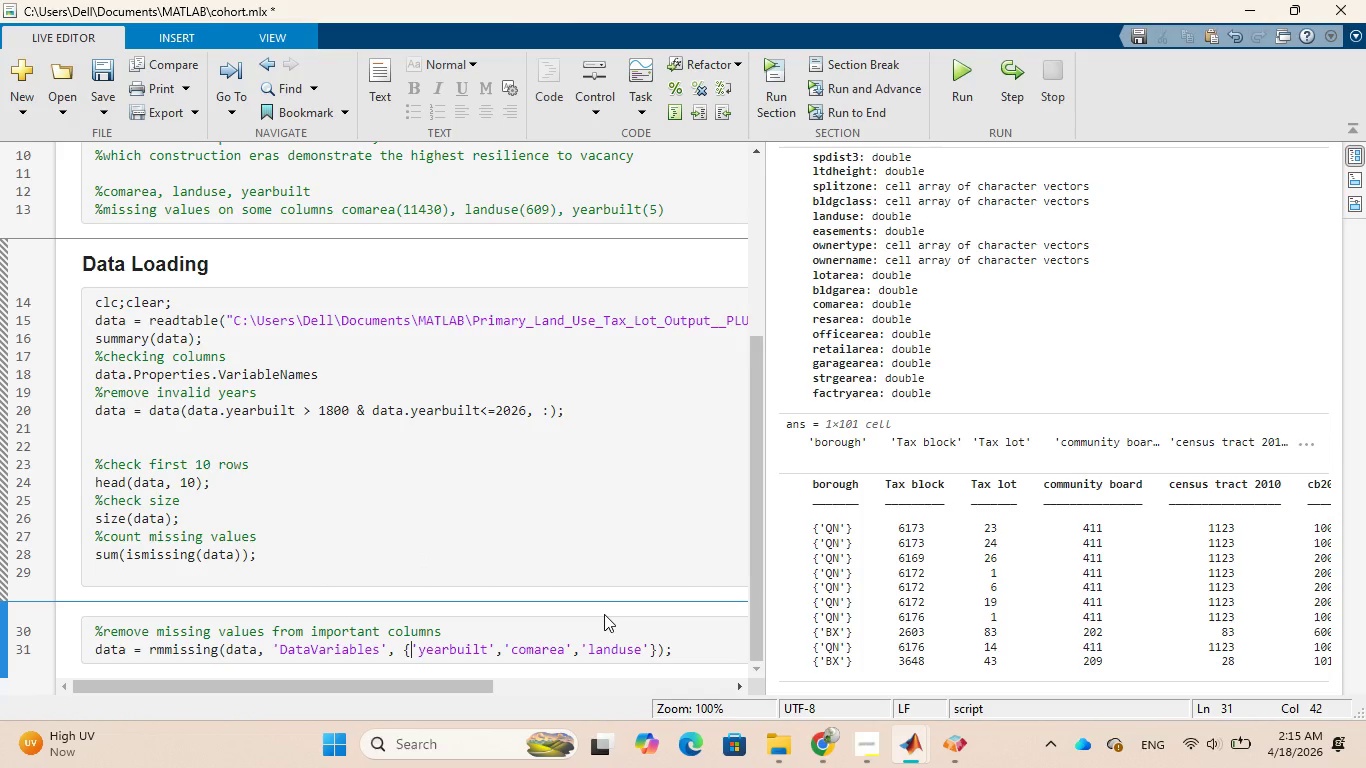 
scroll: coordinate [944, 507], scroll_direction: down, amount: 5.0
 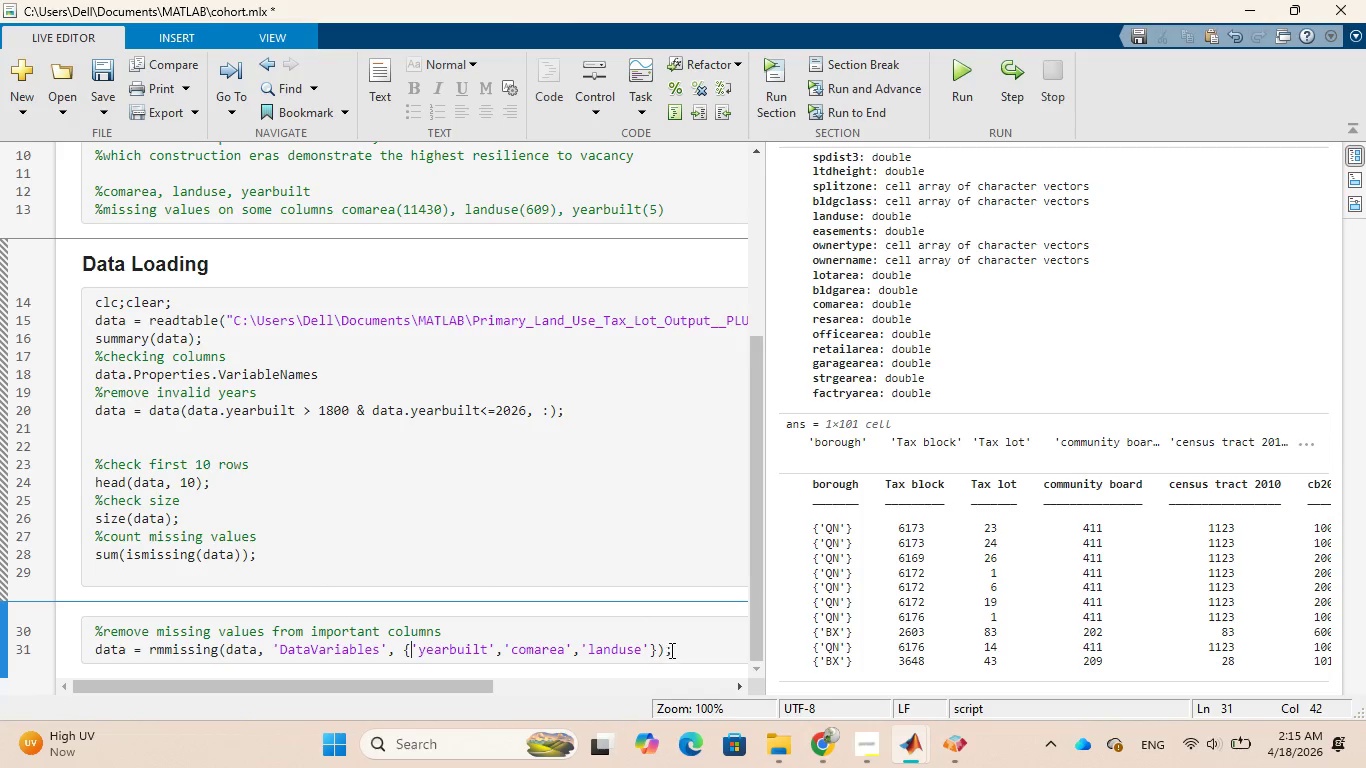 
left_click([673, 649])
 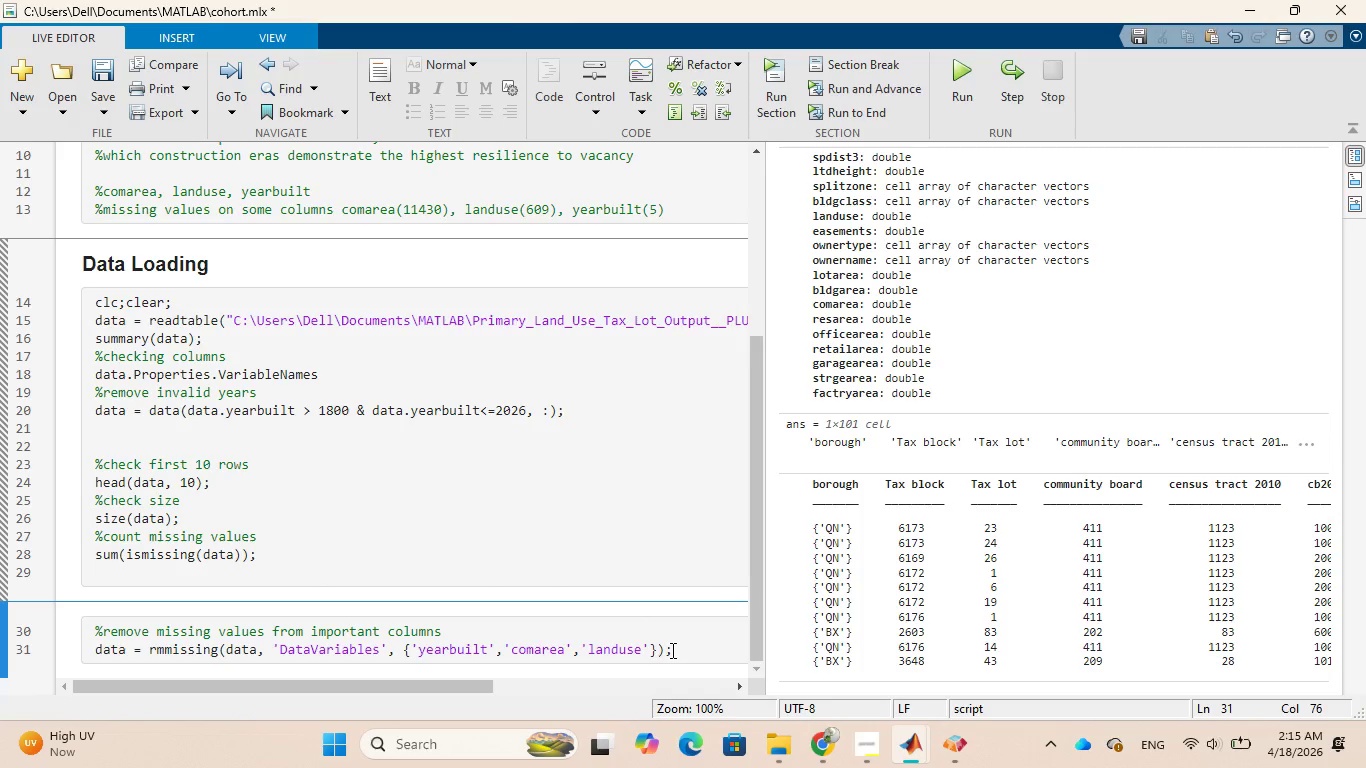 
key(Enter)
 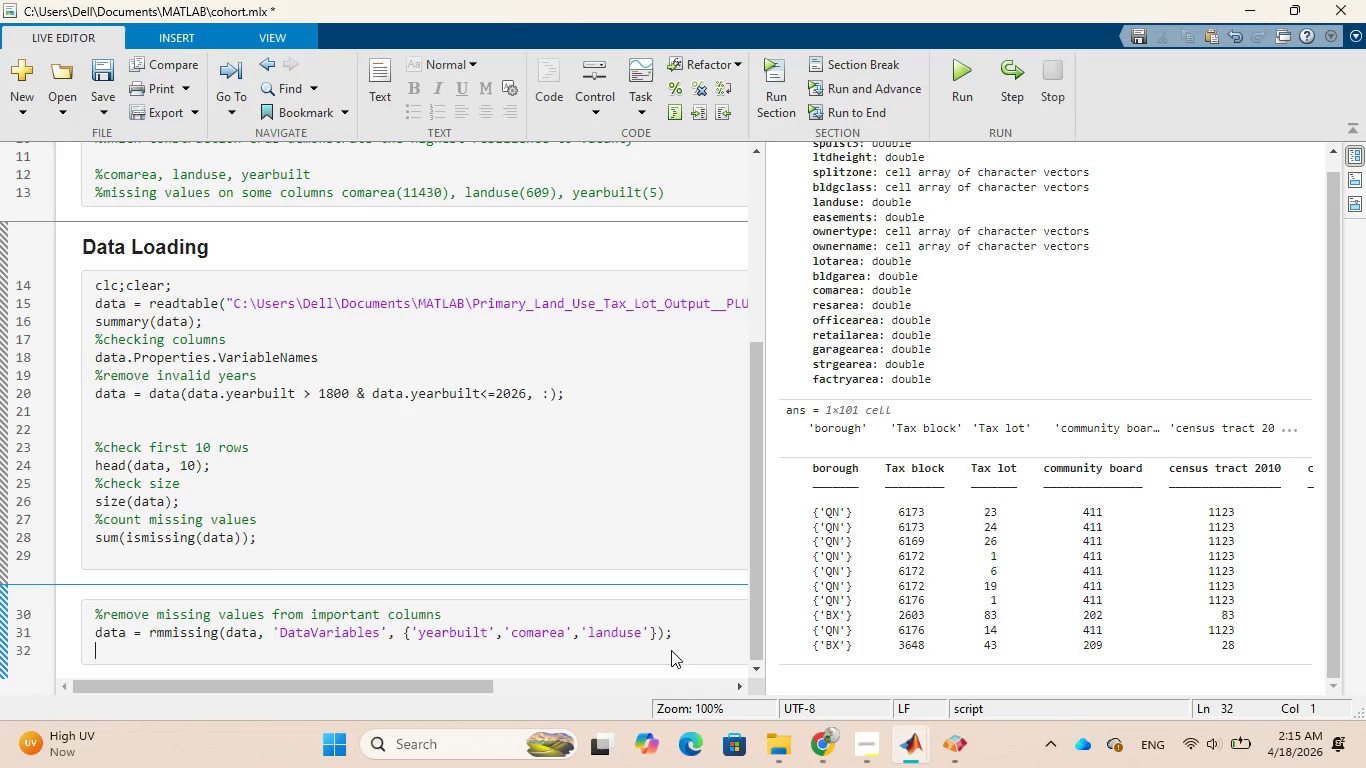 
wait(6.74)
 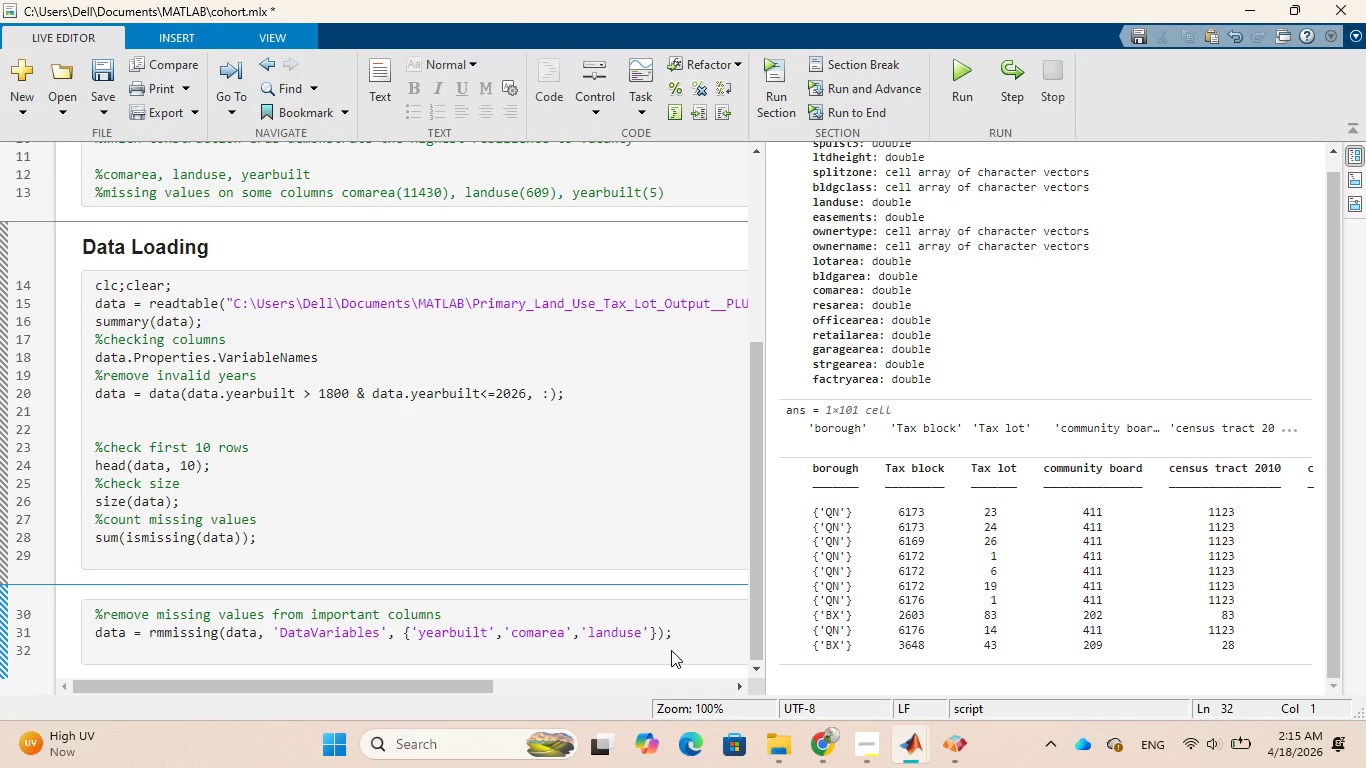 
type(head(data.)
 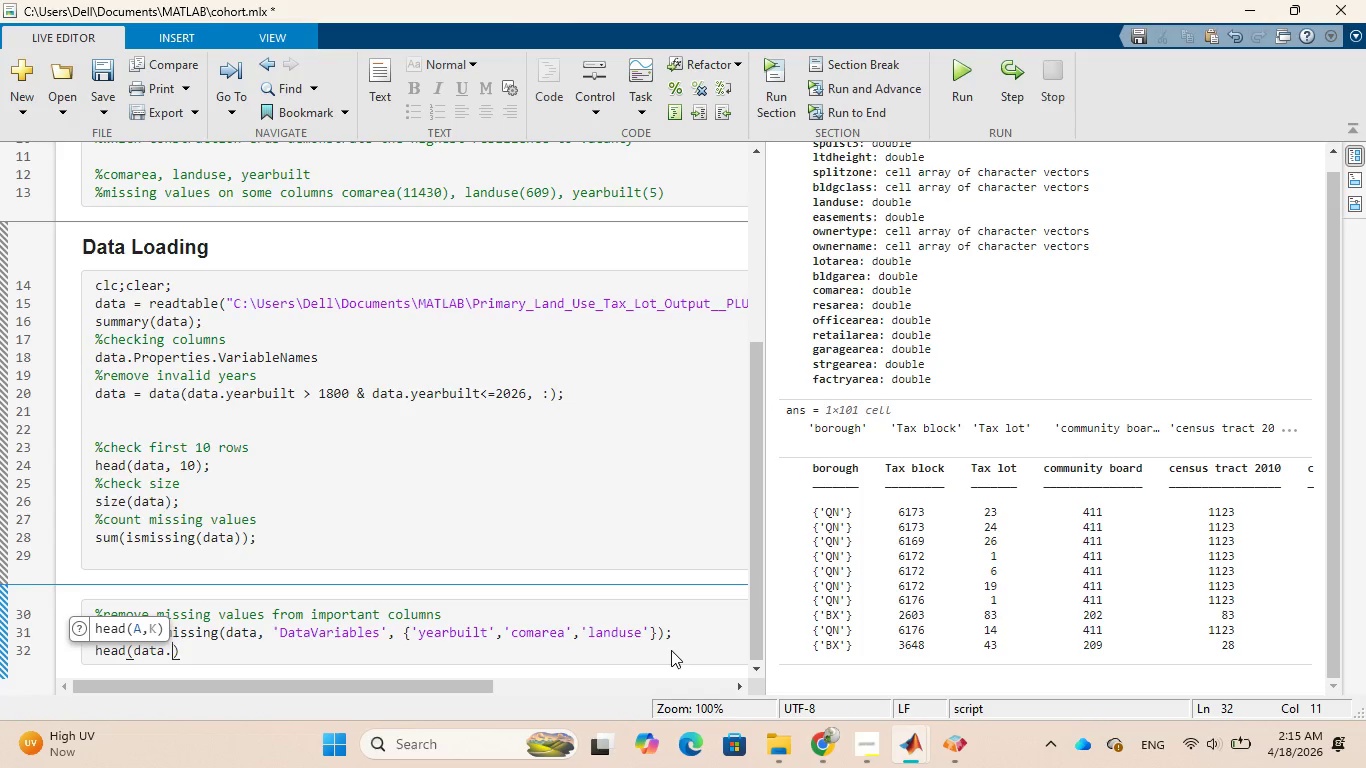 
type(year)
key(Tab)
 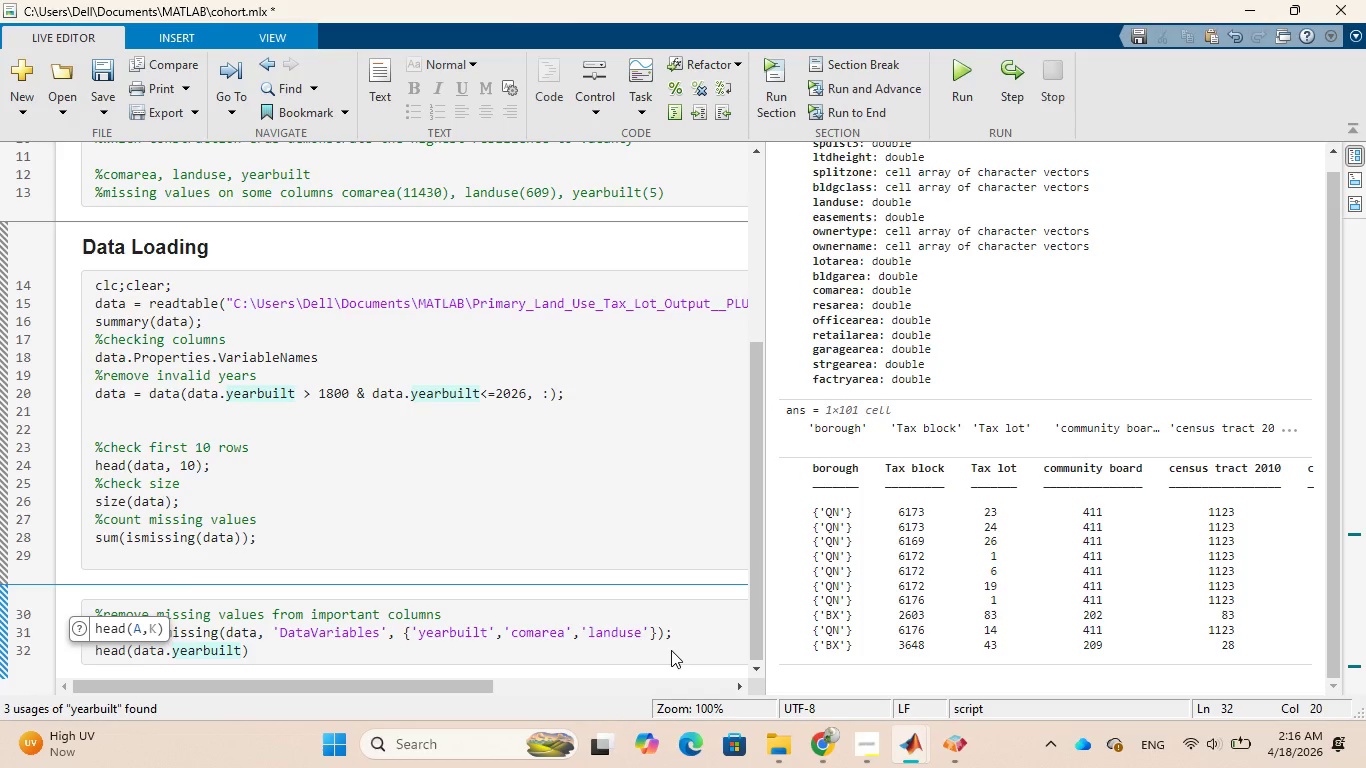 
key(Comma)
 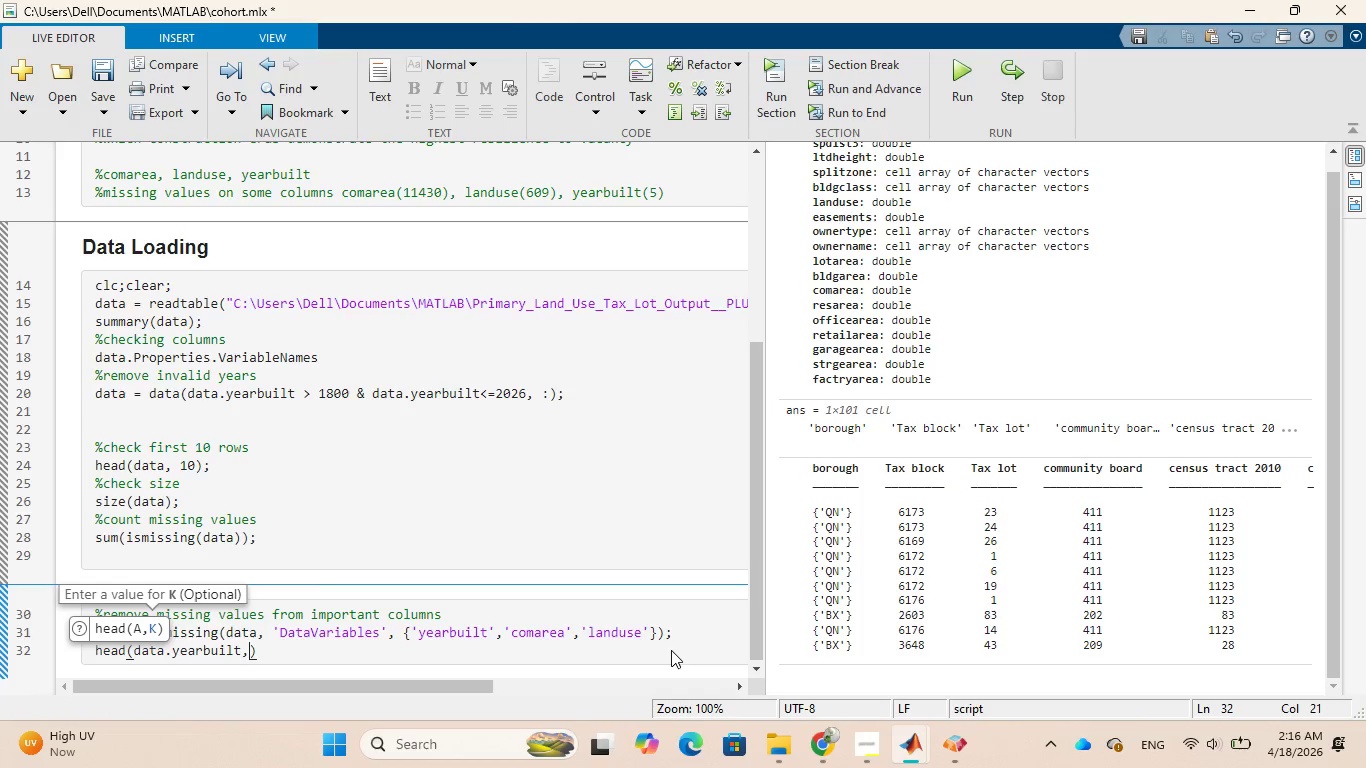 
key(Space)
 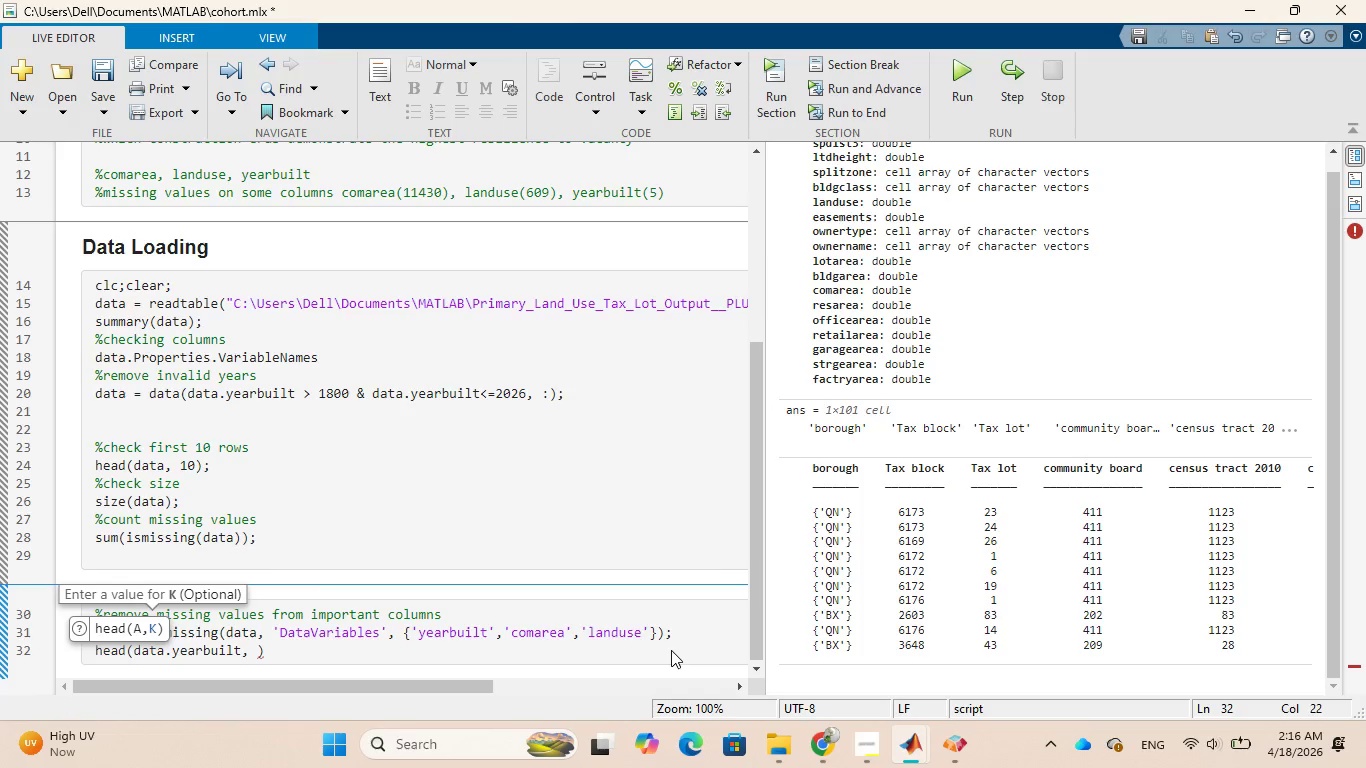 
type(10)
 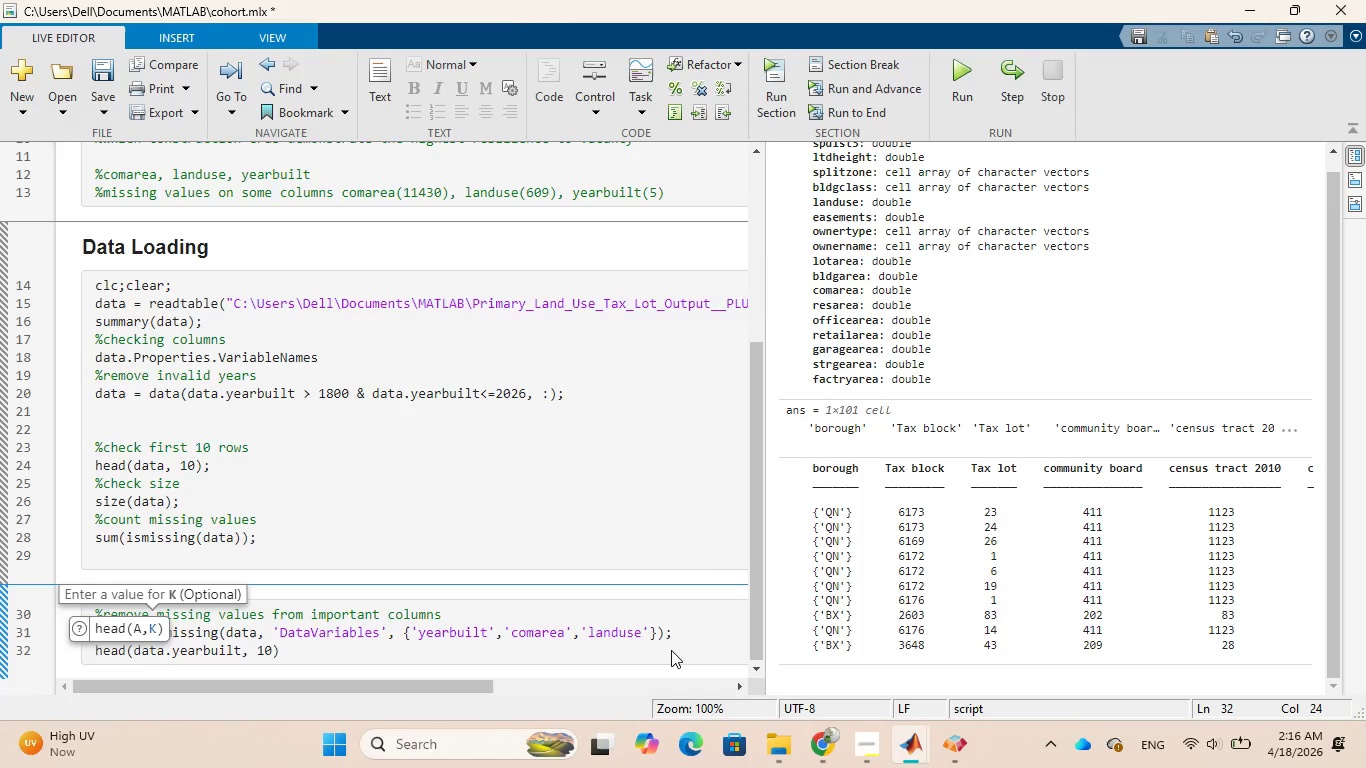 
key(ArrowRight)
 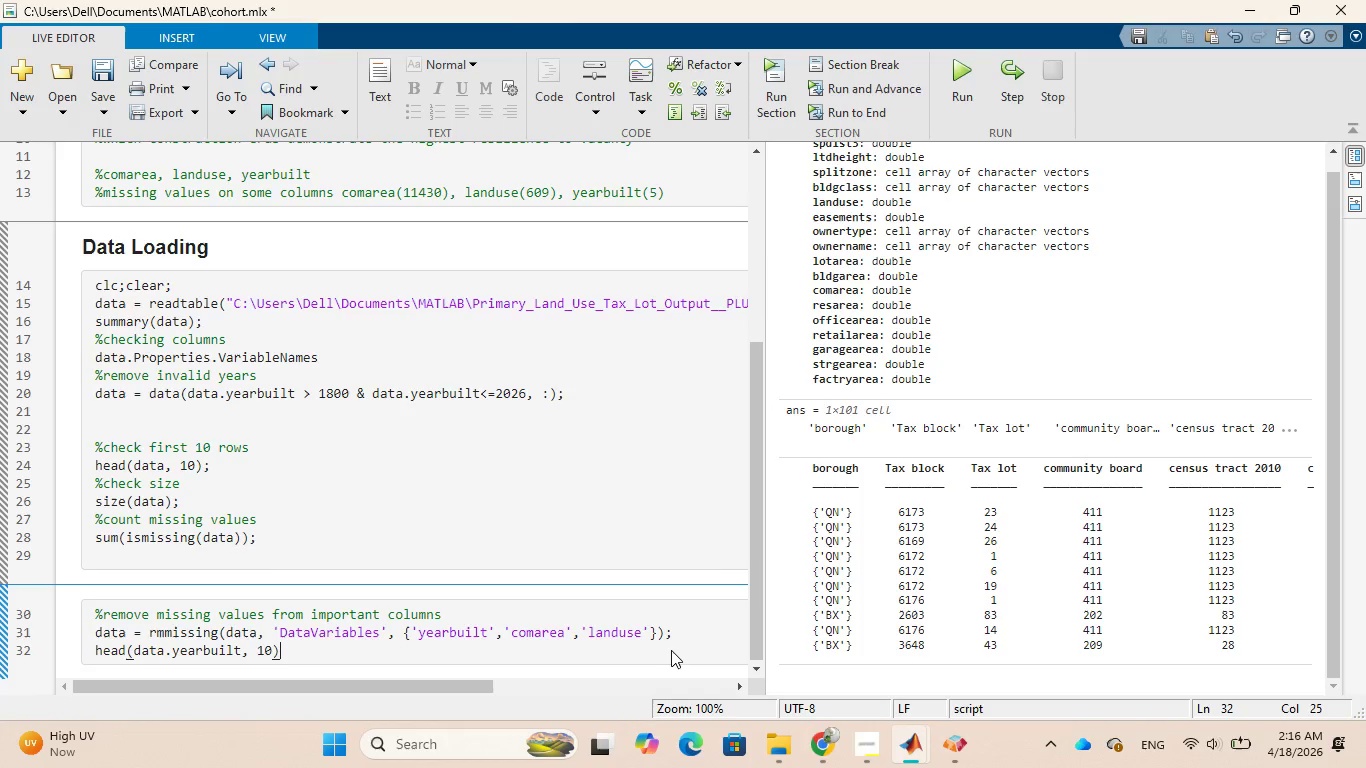 
key(Semicolon)
 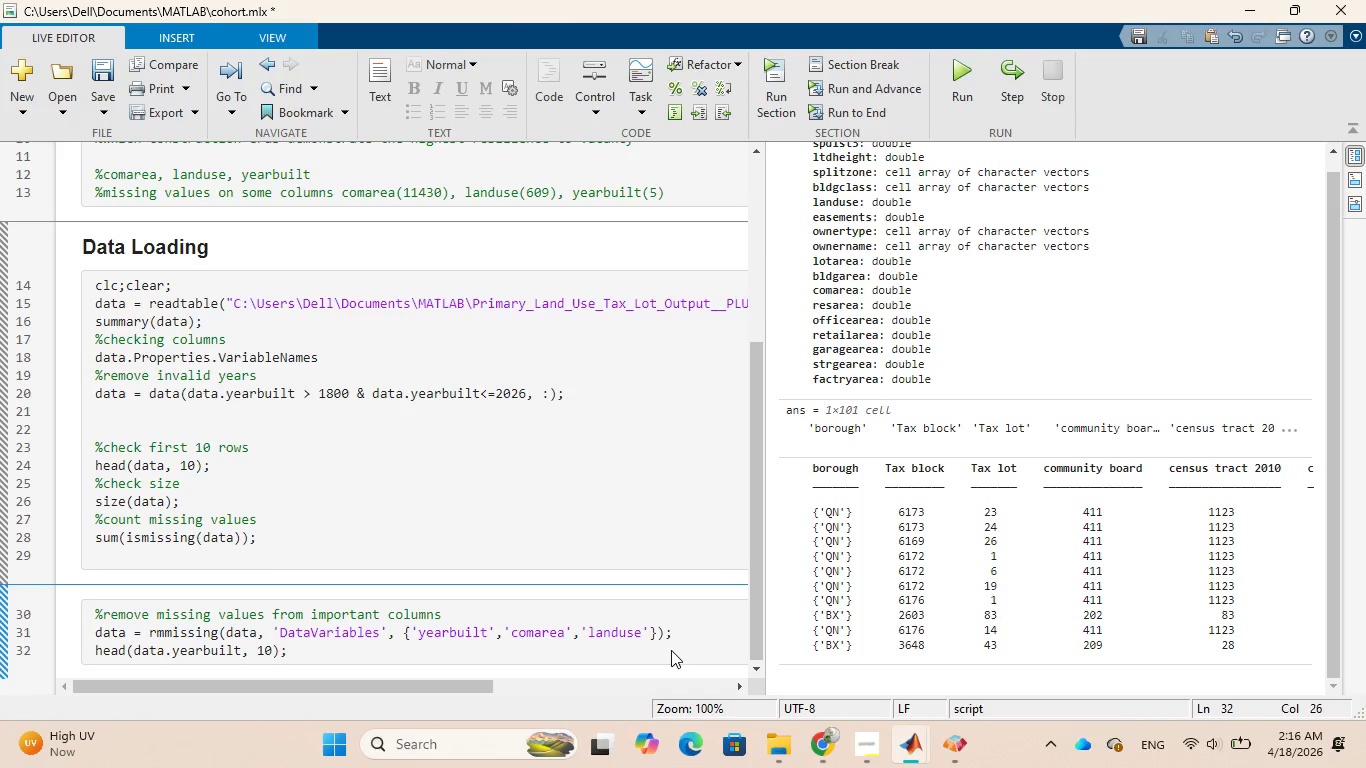 
key(Enter)
 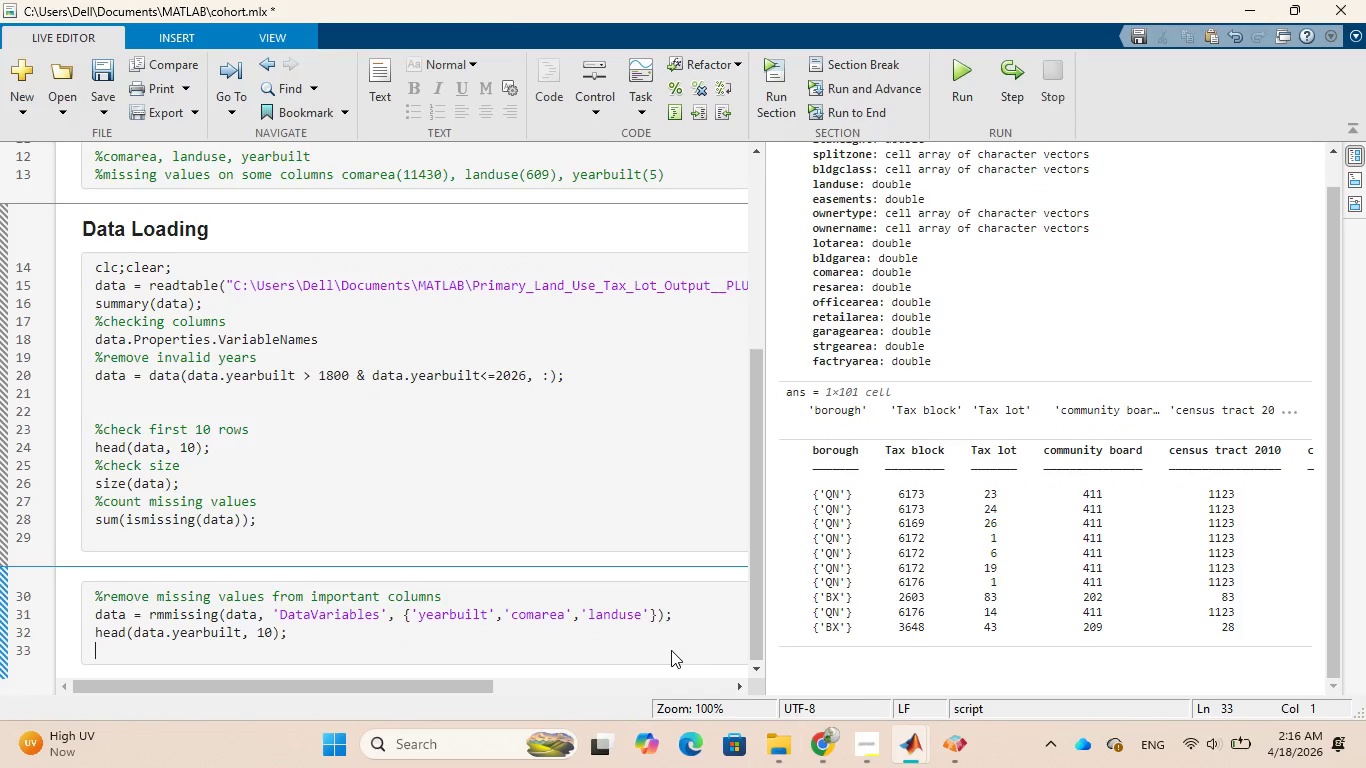 
key(Backspace)
 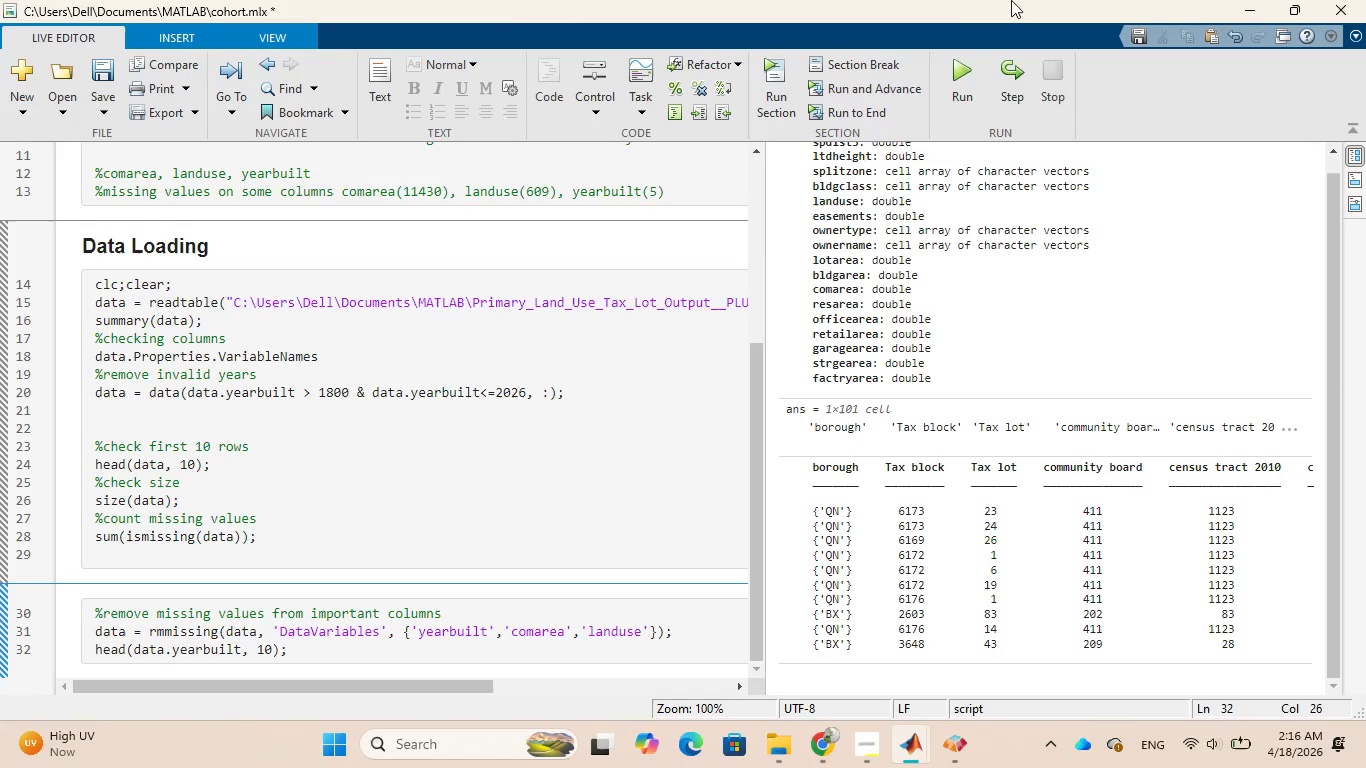 
left_click([776, 77])
 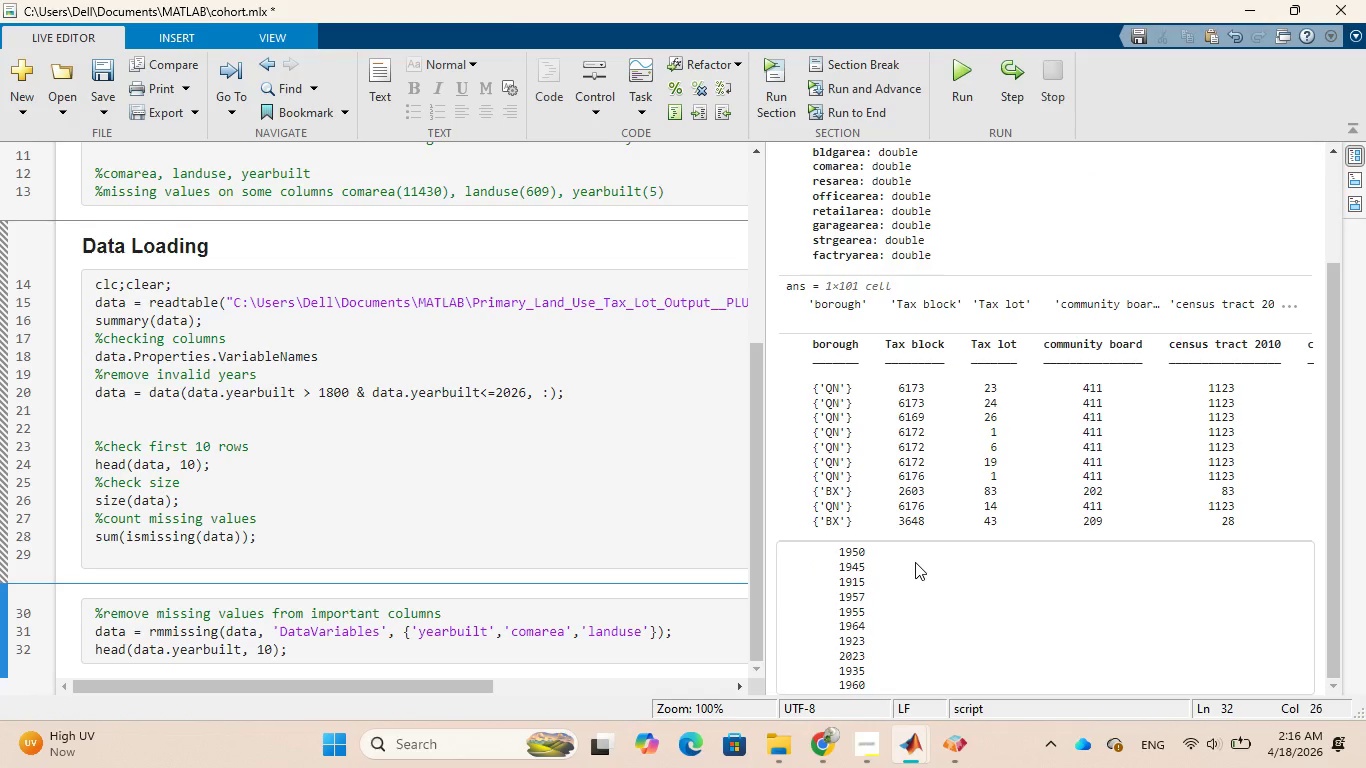 
wait(5.19)
 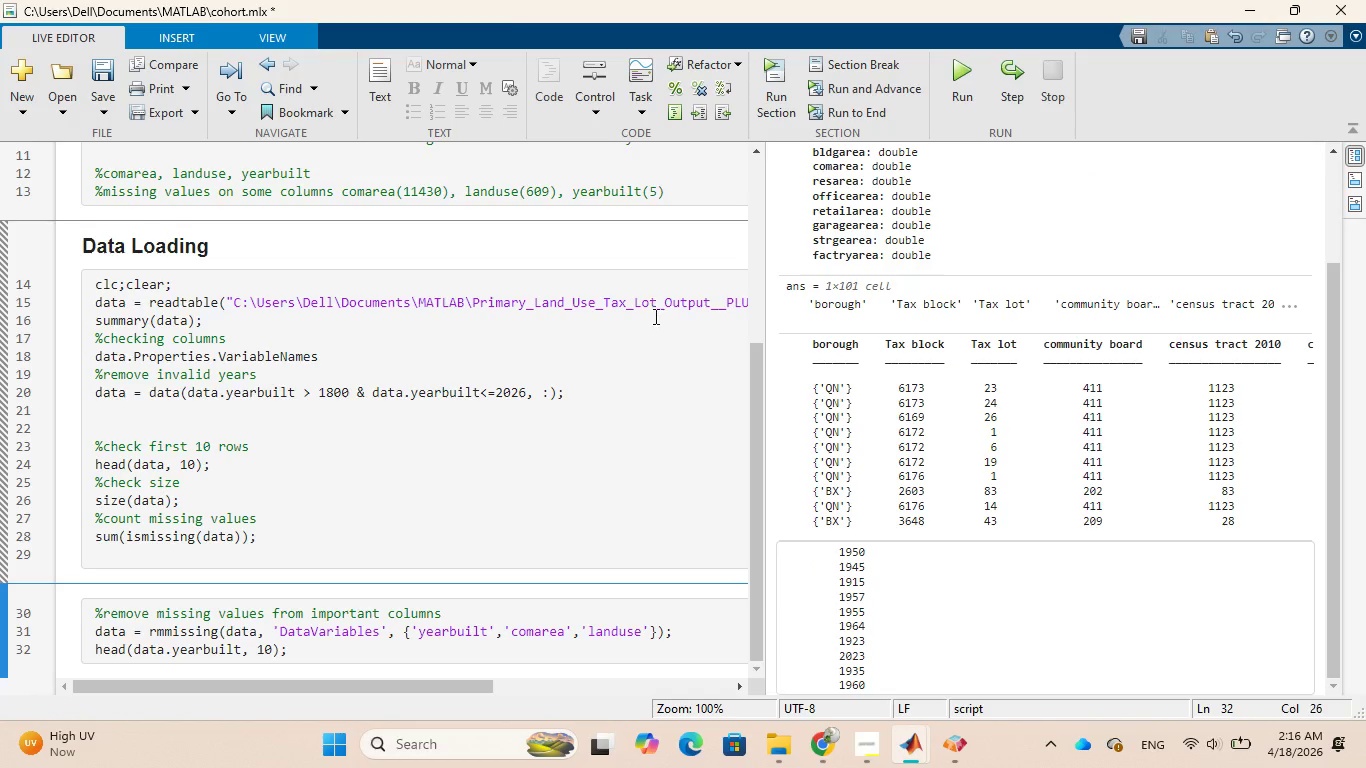 
scroll: coordinate [908, 564], scroll_direction: up, amount: 1.0
 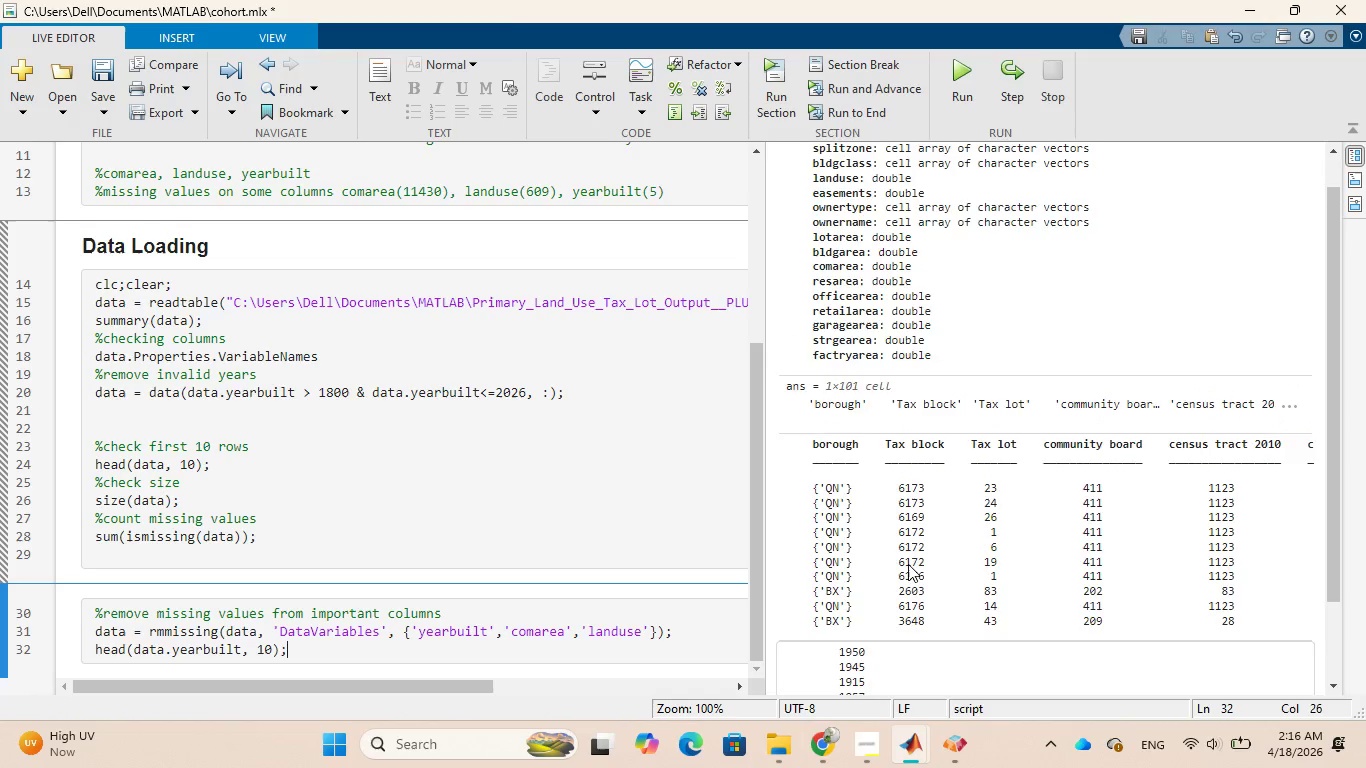 
scroll: coordinate [908, 559], scroll_direction: down, amount: 5.0
 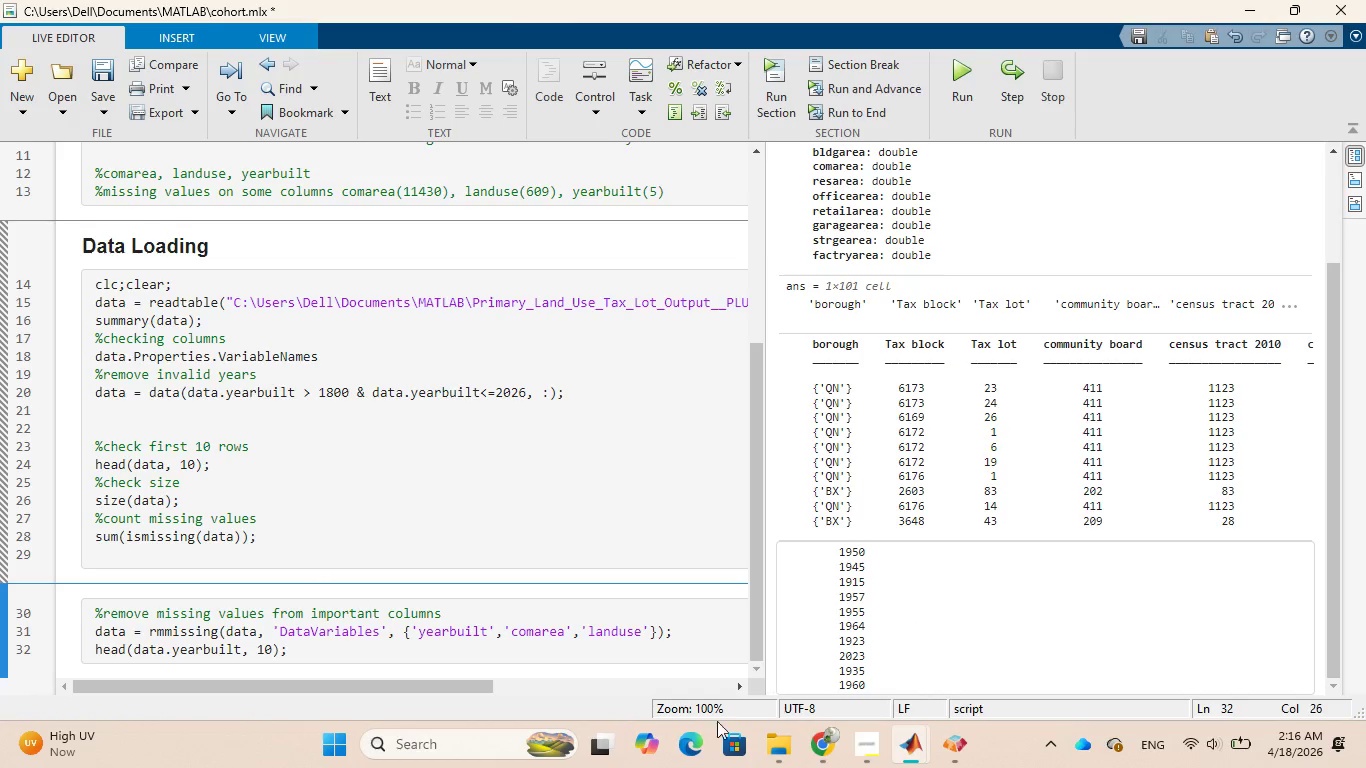 
wait(6.61)
 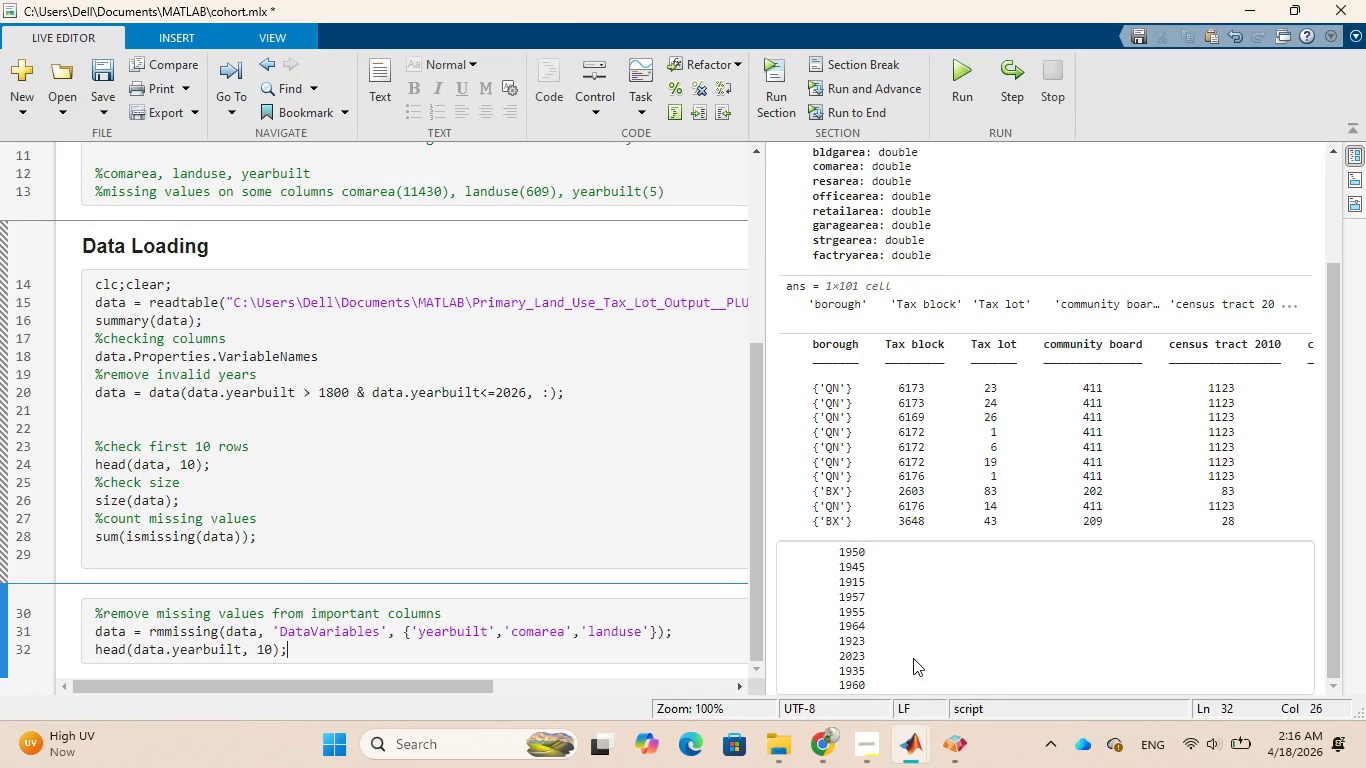 
left_click([259, 650])
 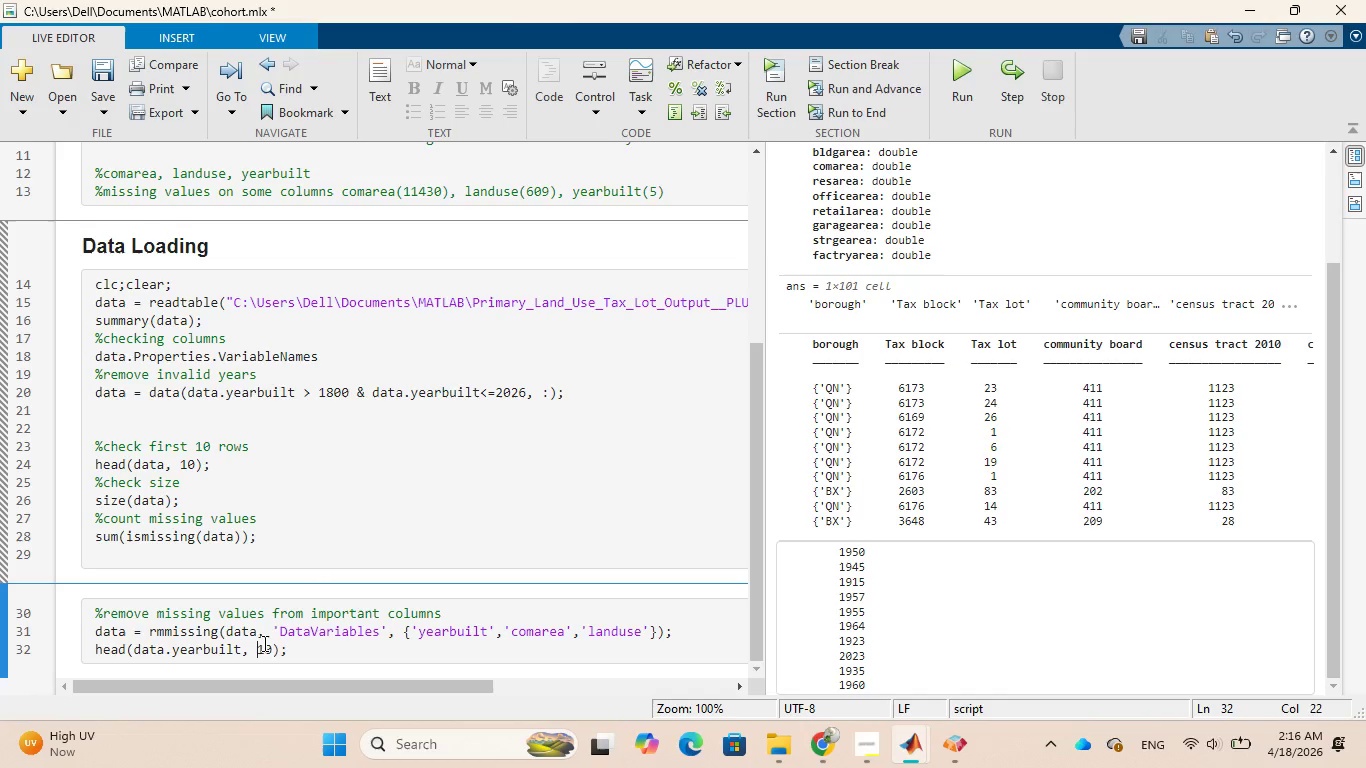 
wait(5.5)
 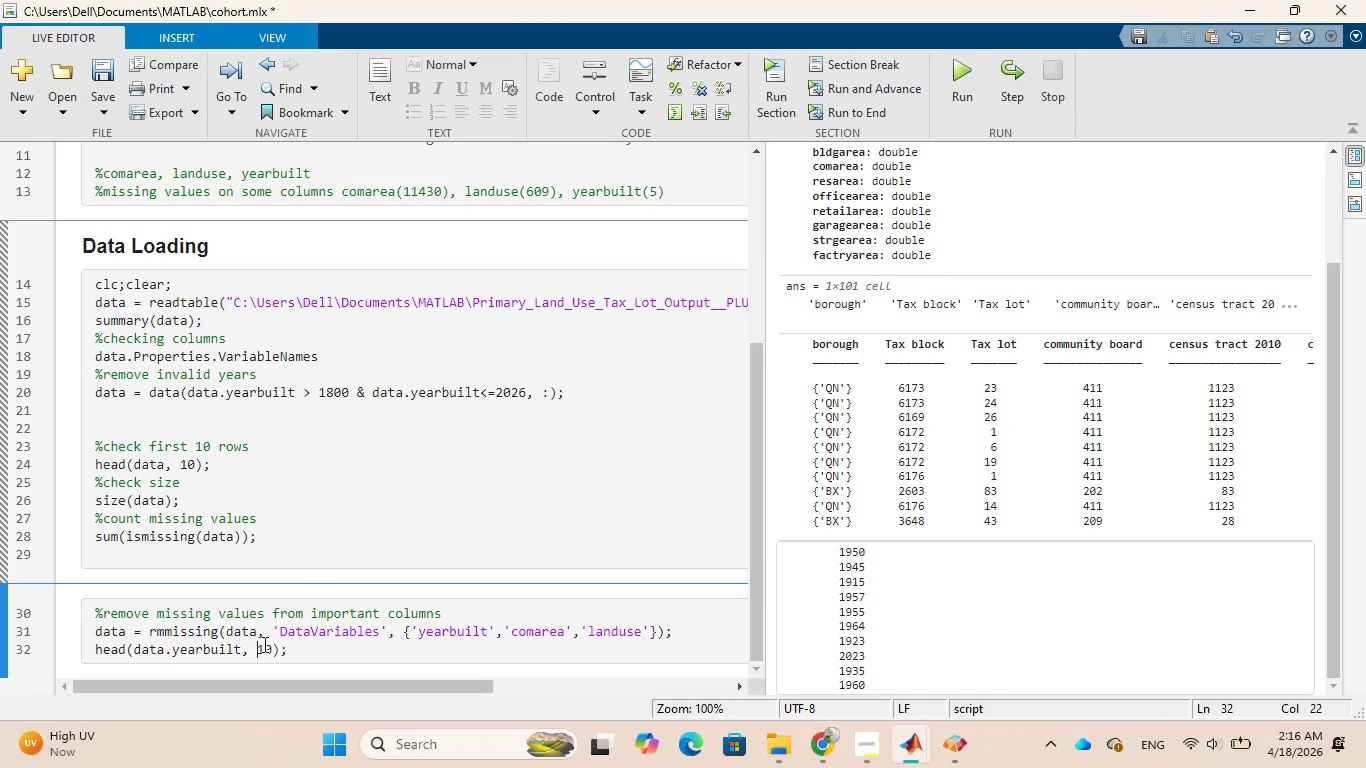 
key(0)
 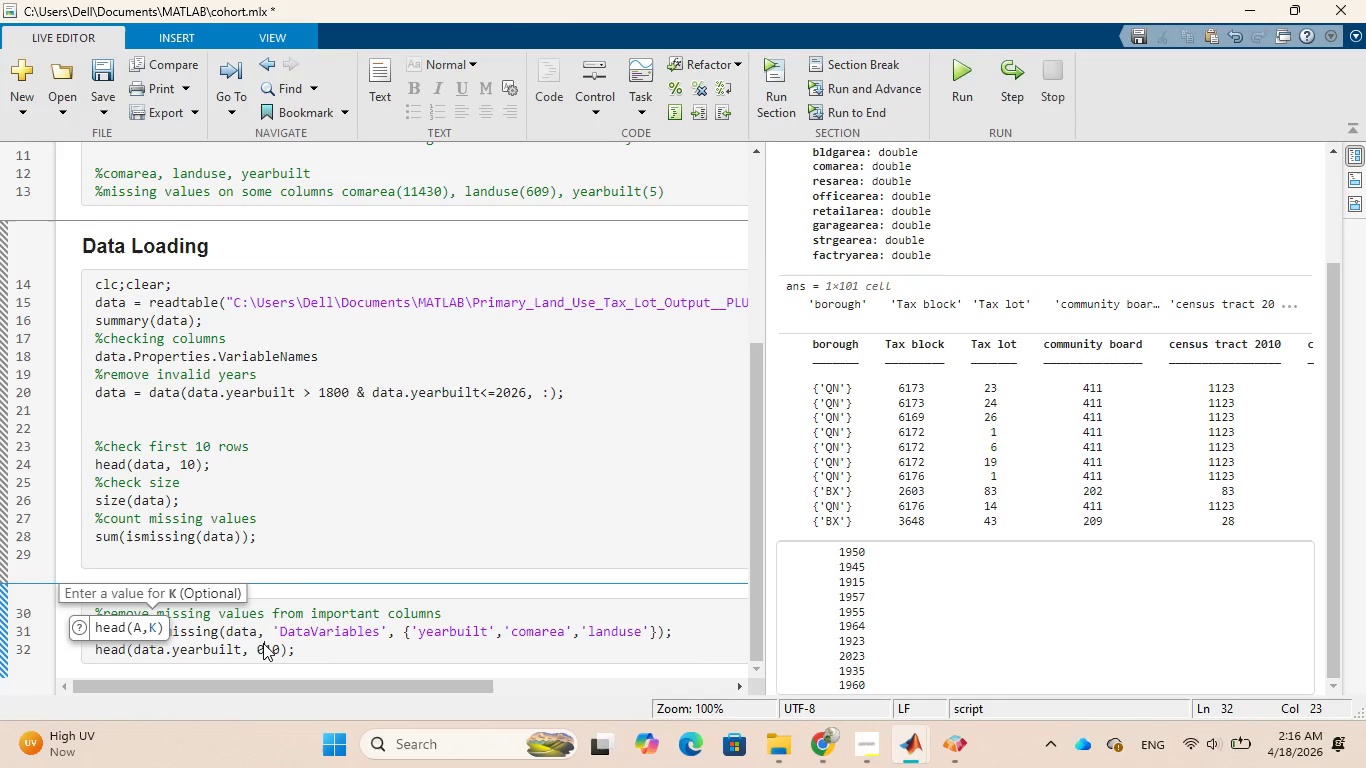 
key(Shift+ShiftRight)
 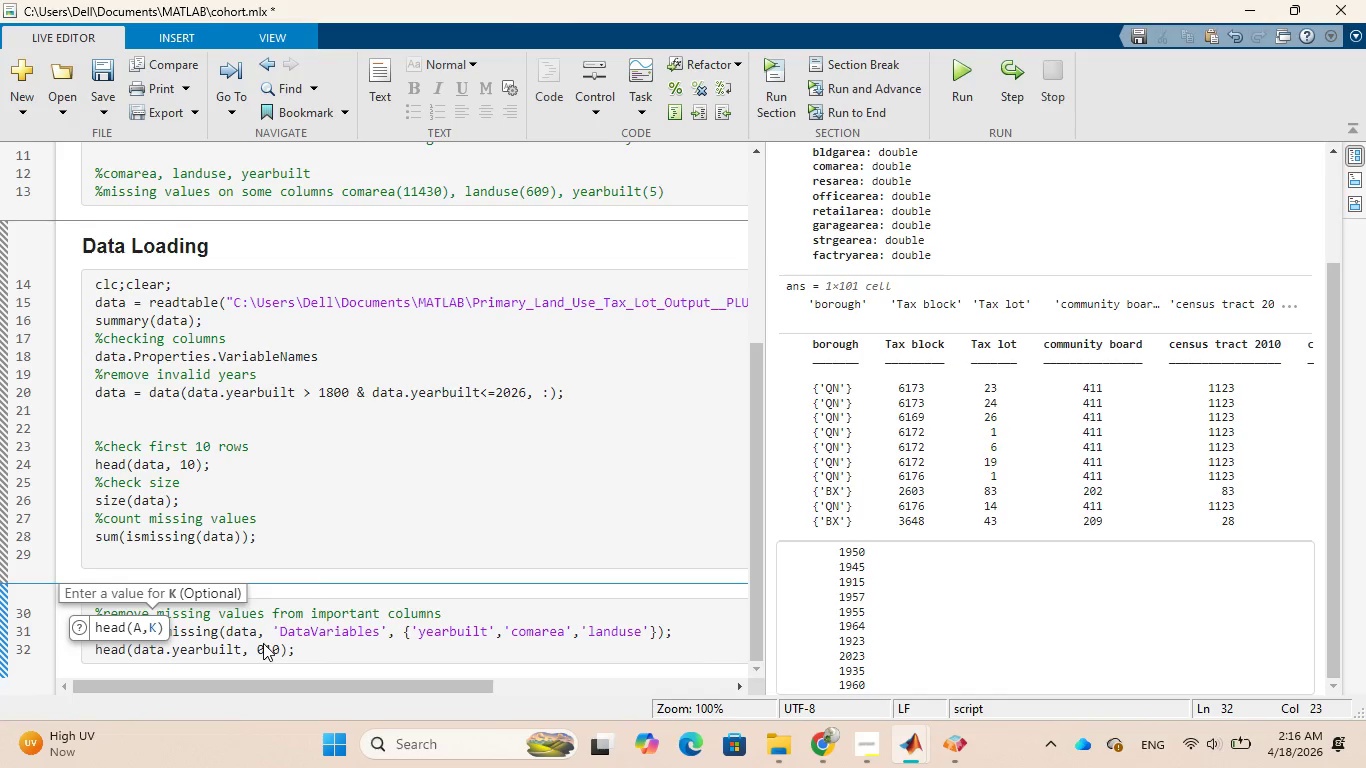 
key(Shift+Semicolon)
 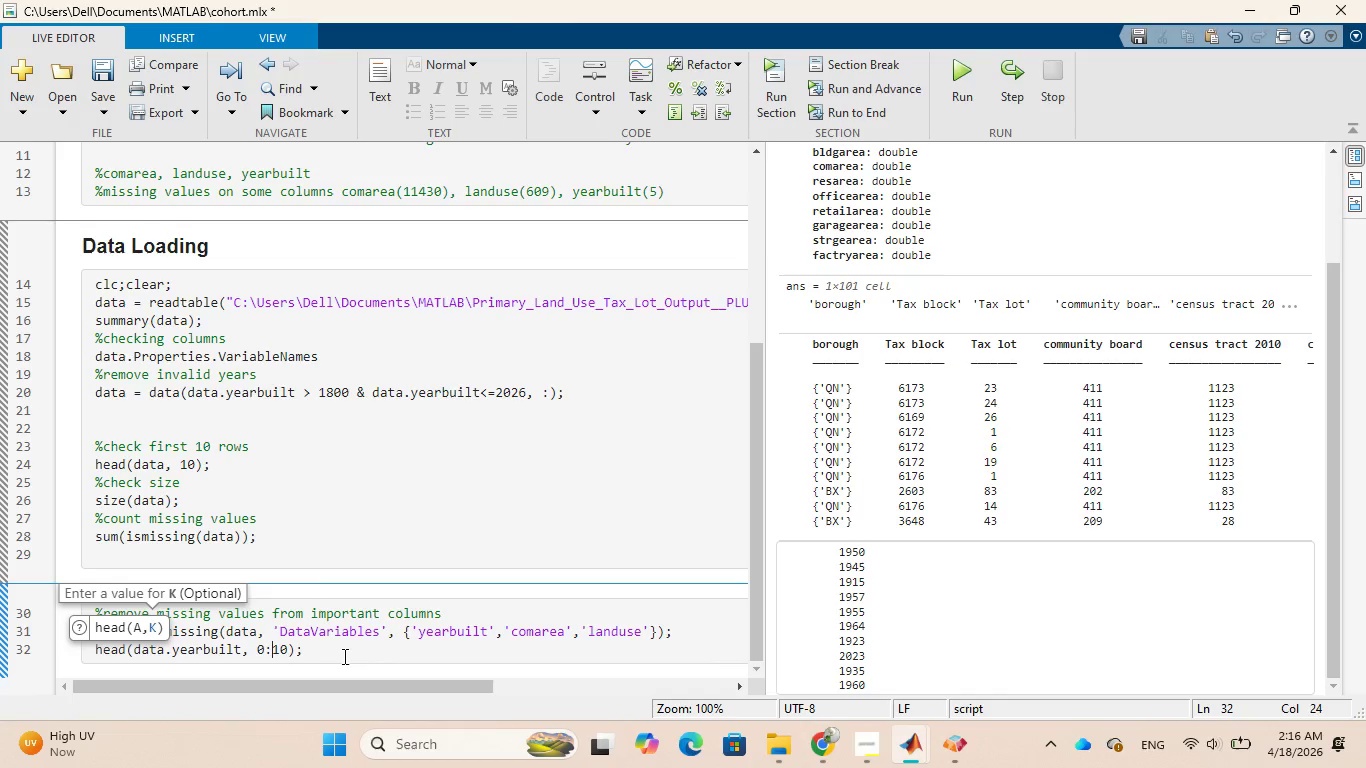 
left_click([344, 656])
 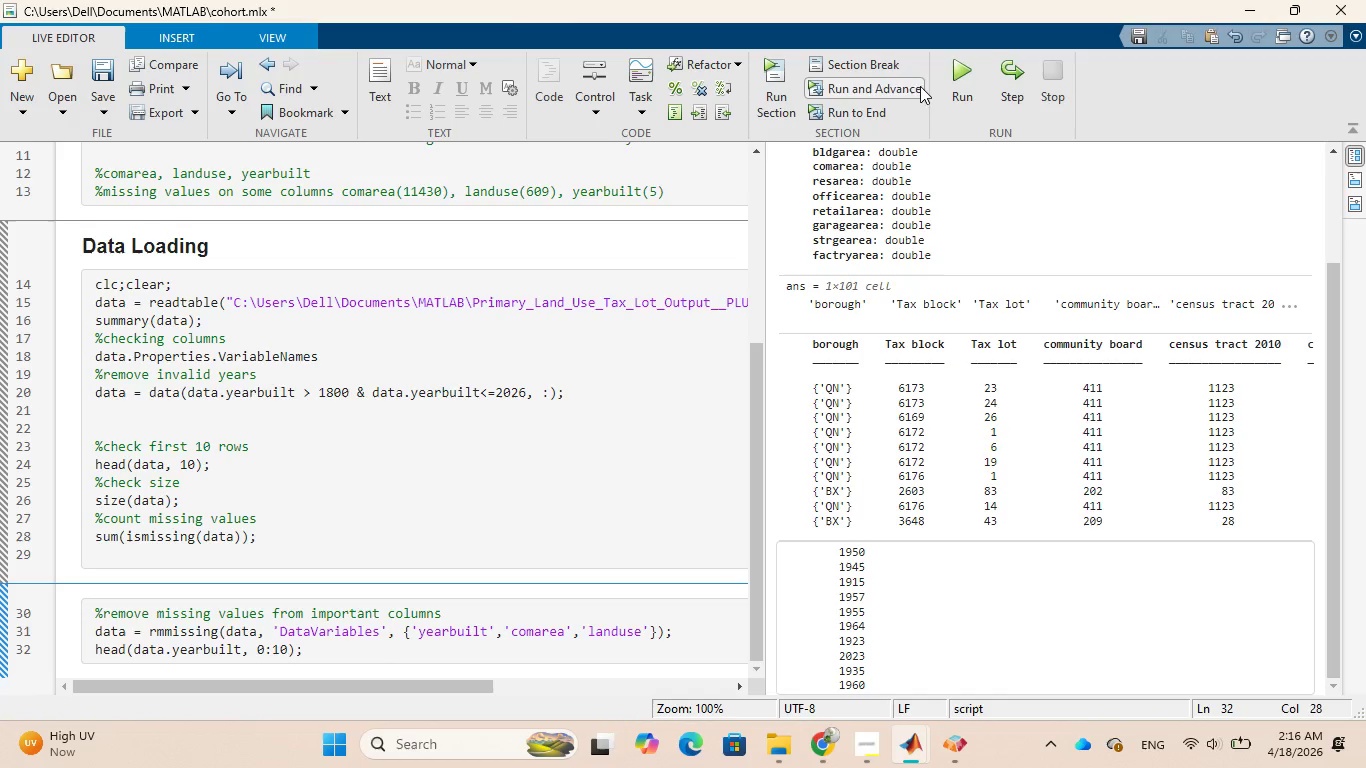 
left_click([951, 68])
 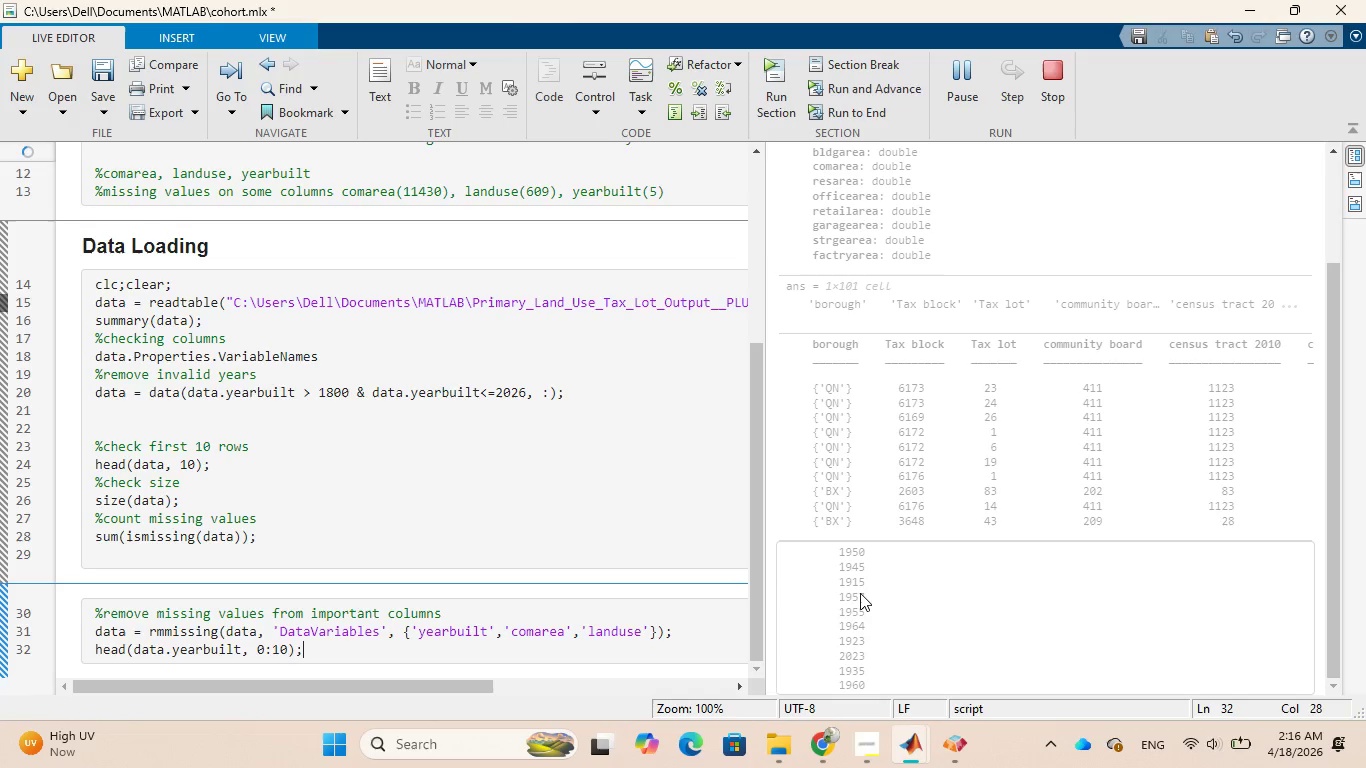 
wait(7.83)
 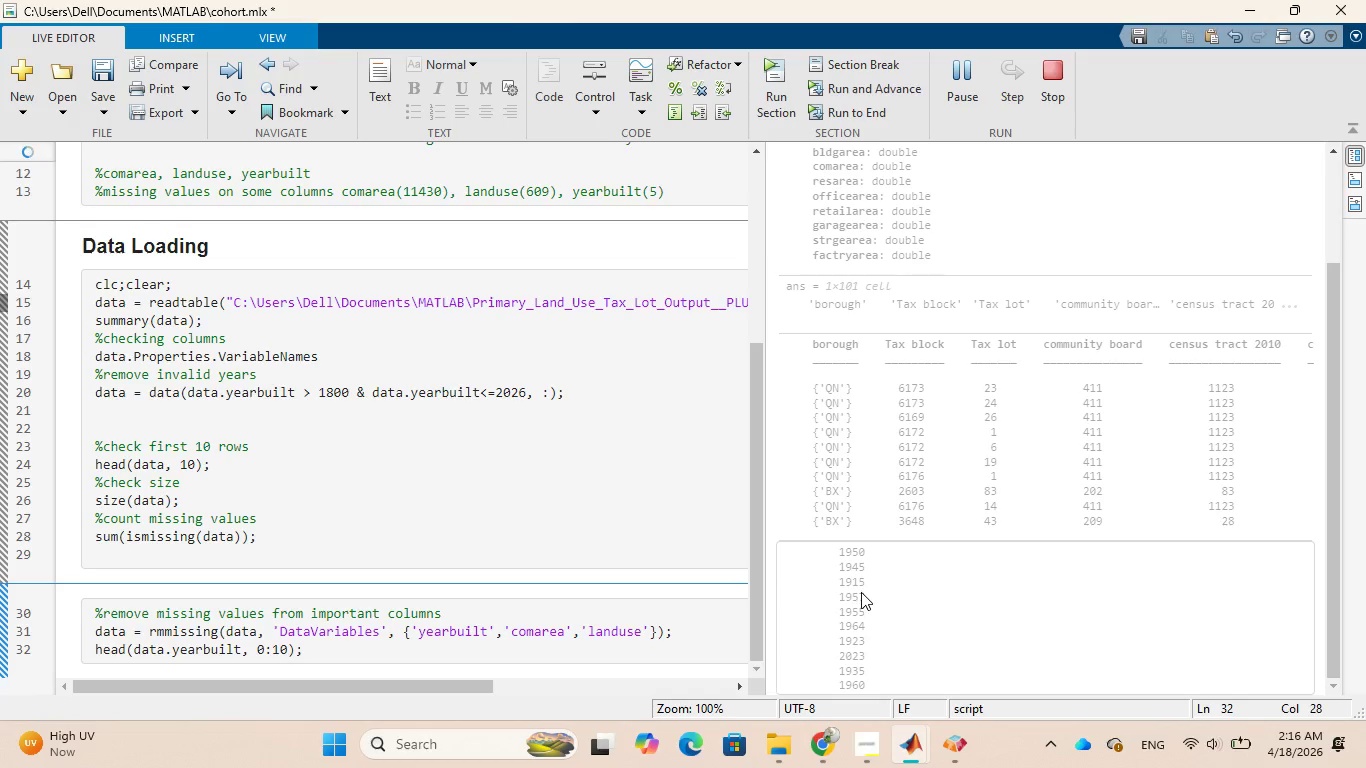 
scroll: coordinate [952, 592], scroll_direction: down, amount: 5.0
 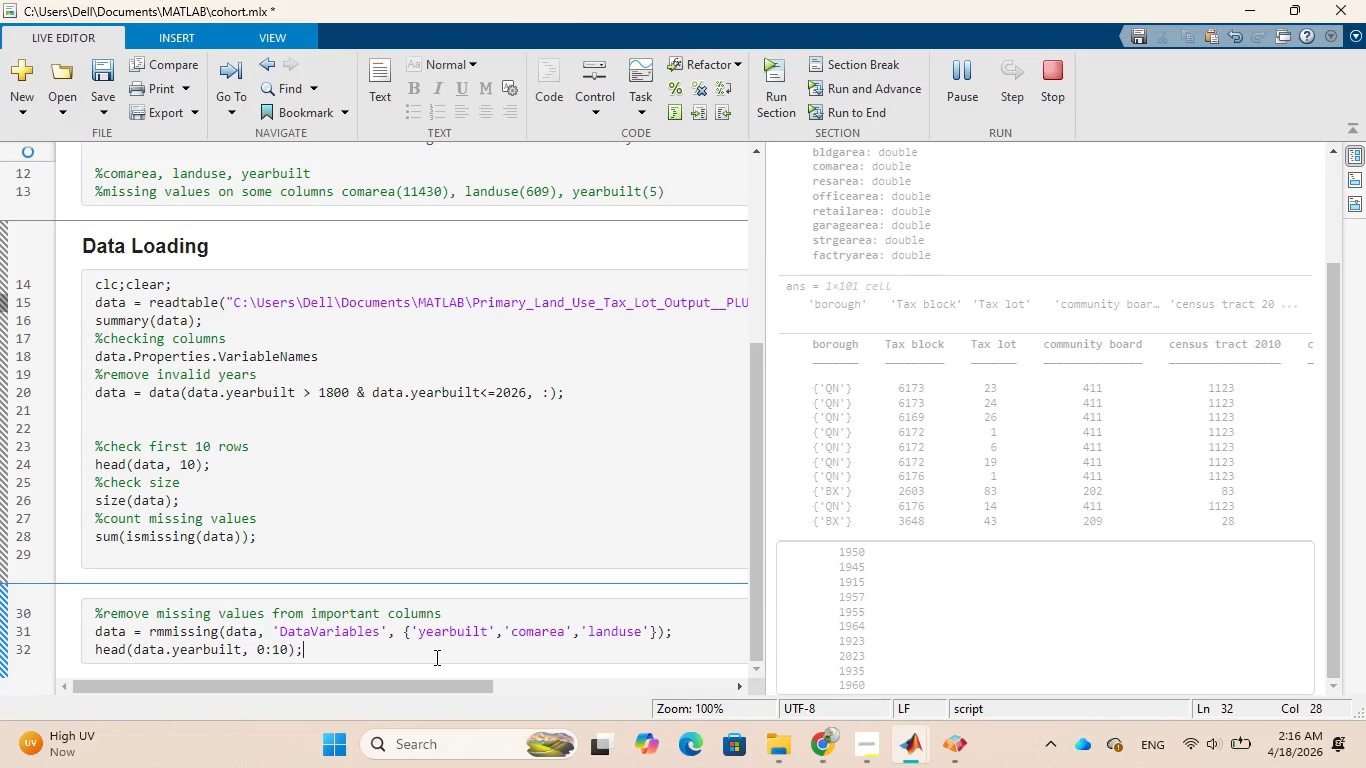 
left_click([433, 656])
 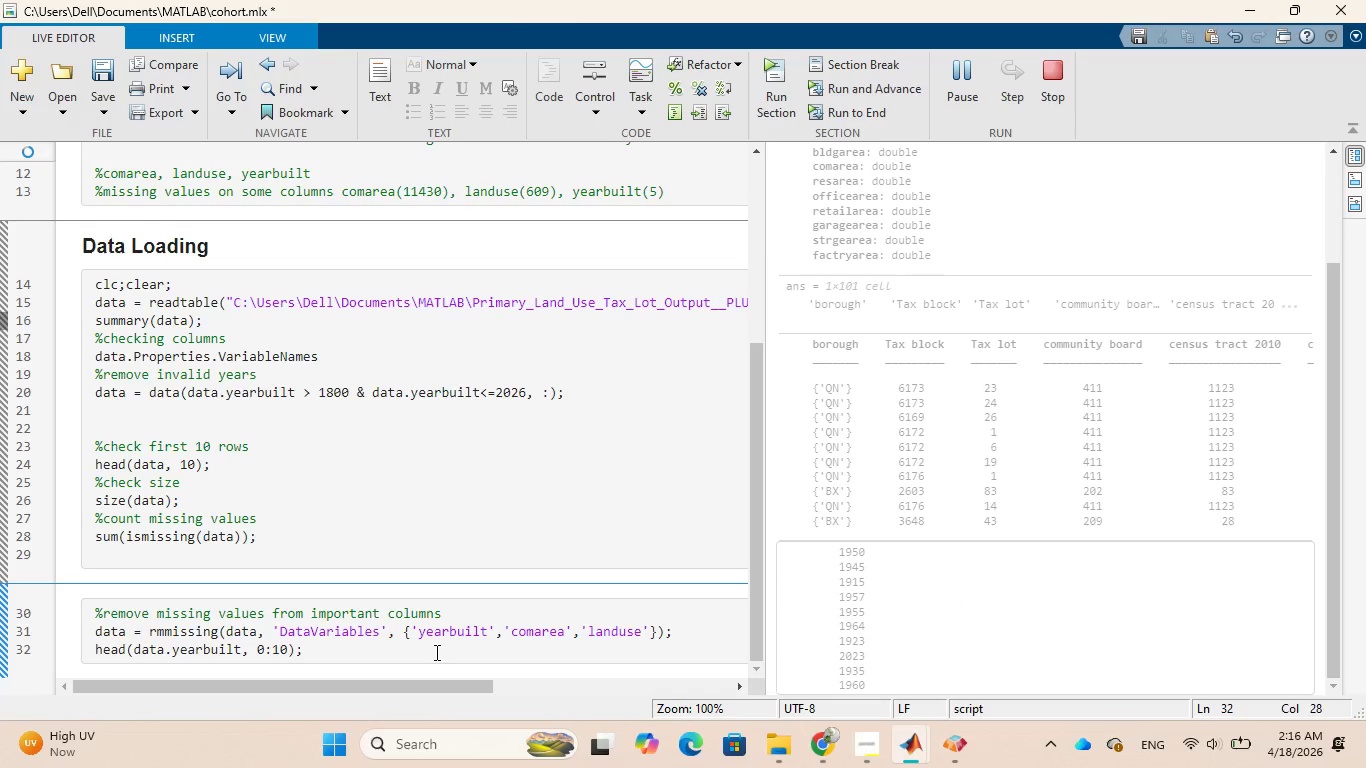 
key(Enter)
 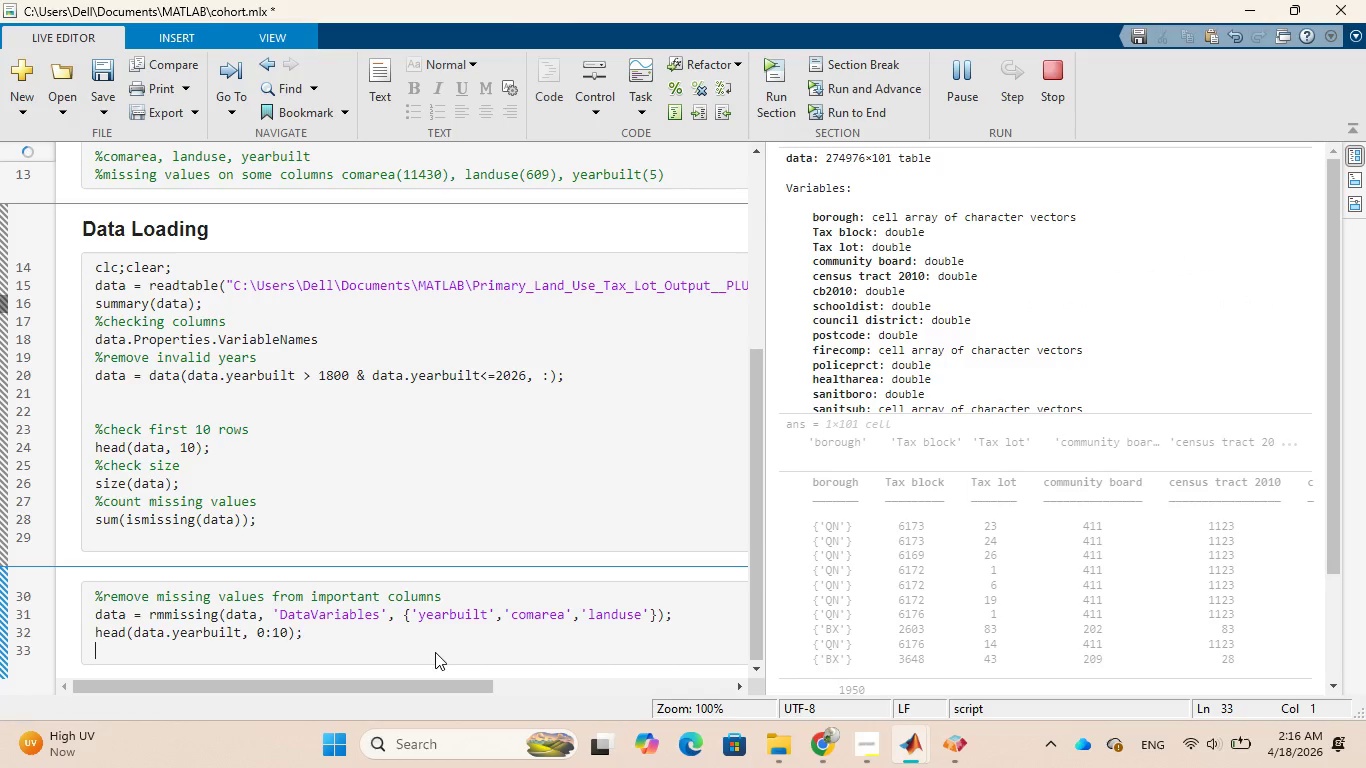 
type(%%)
 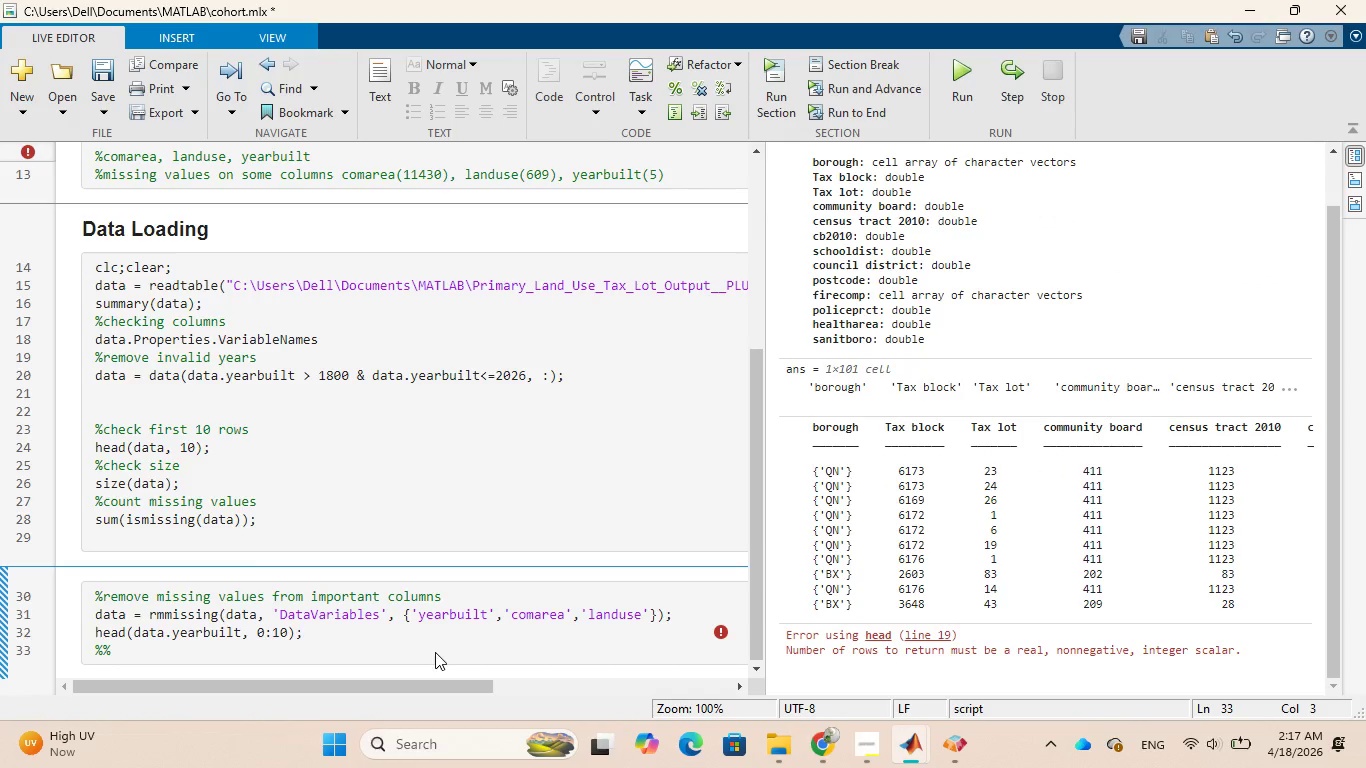 
wait(12.92)
 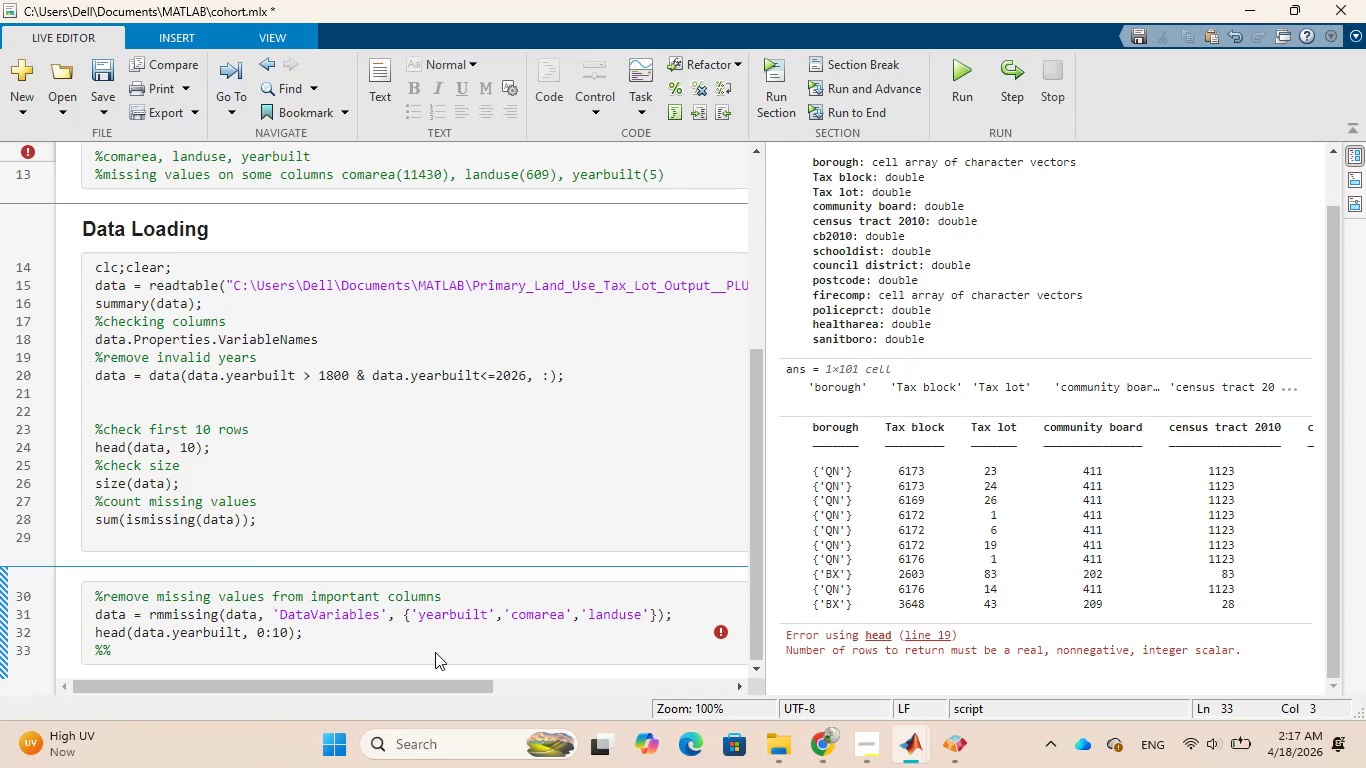 
left_click([274, 629])
 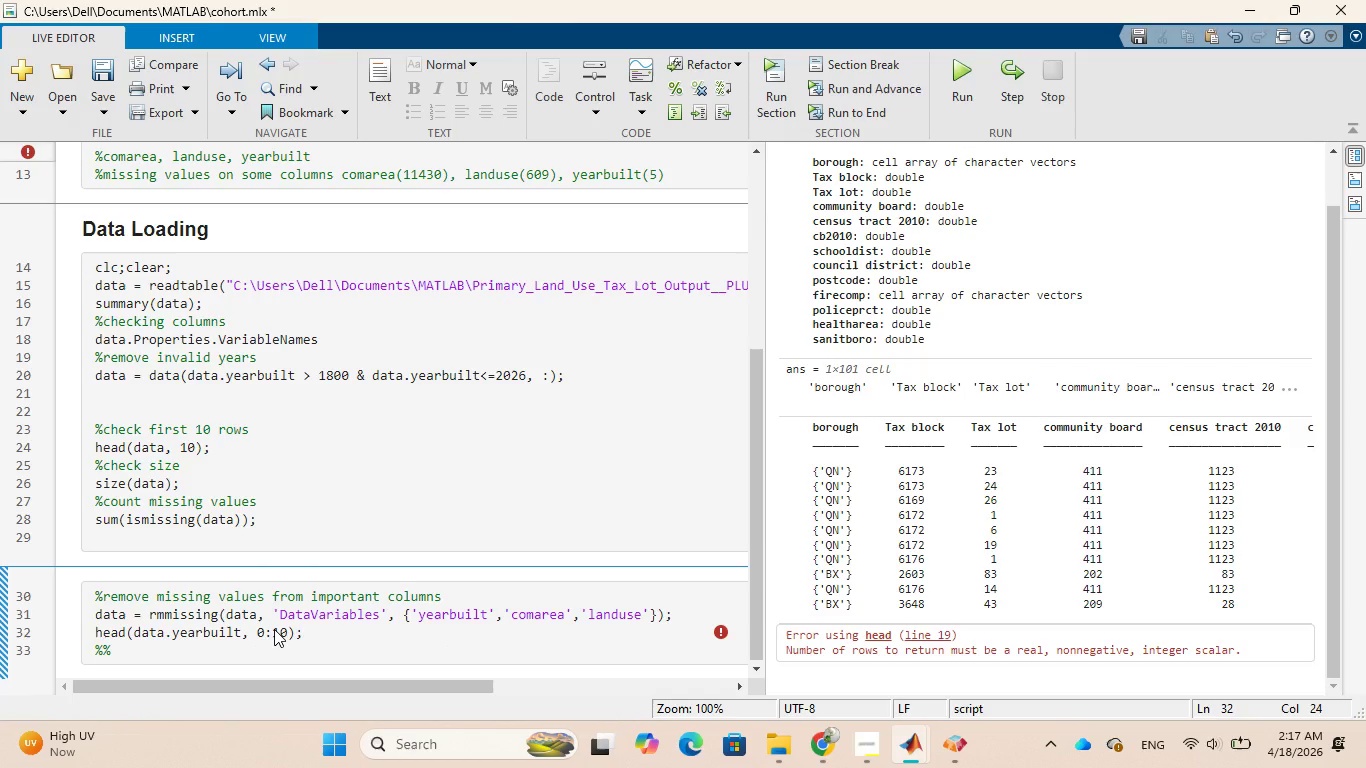 
key(Backspace)
 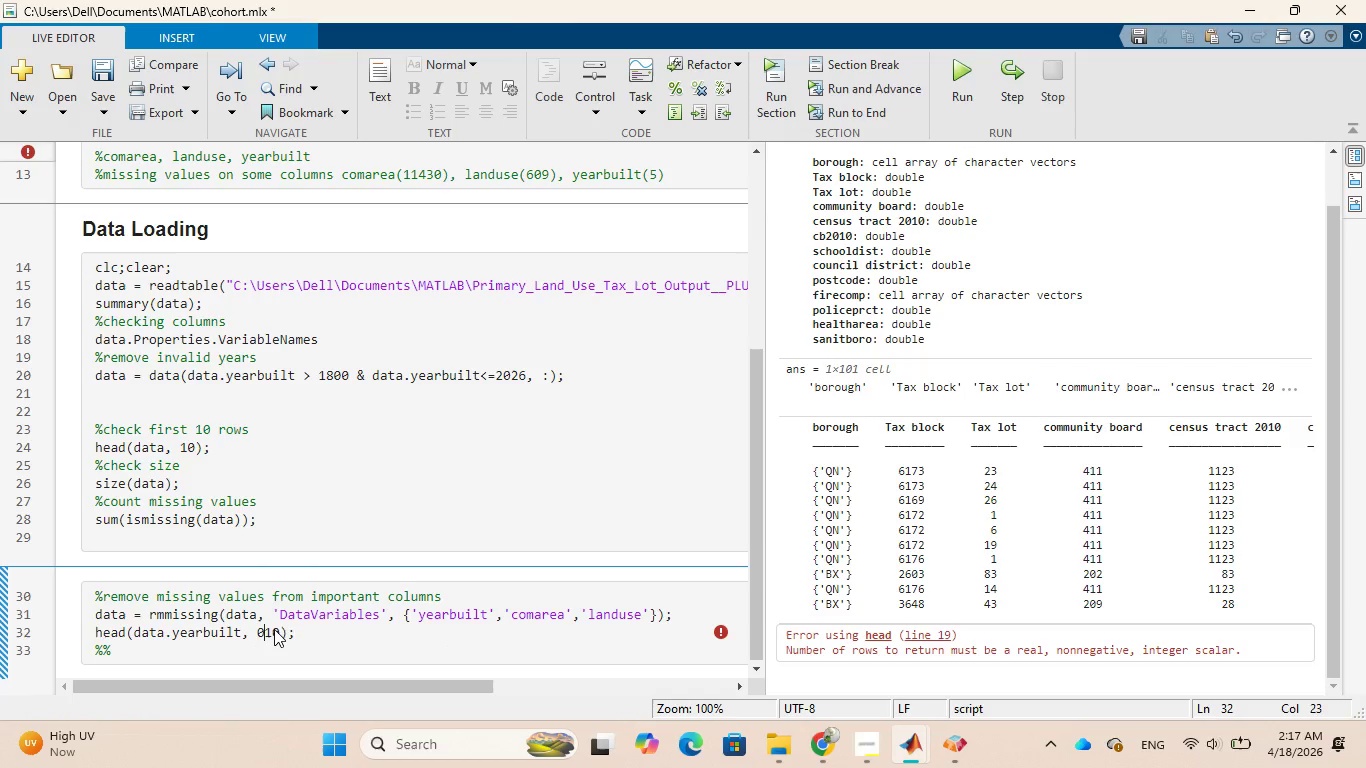 
key(Backspace)
 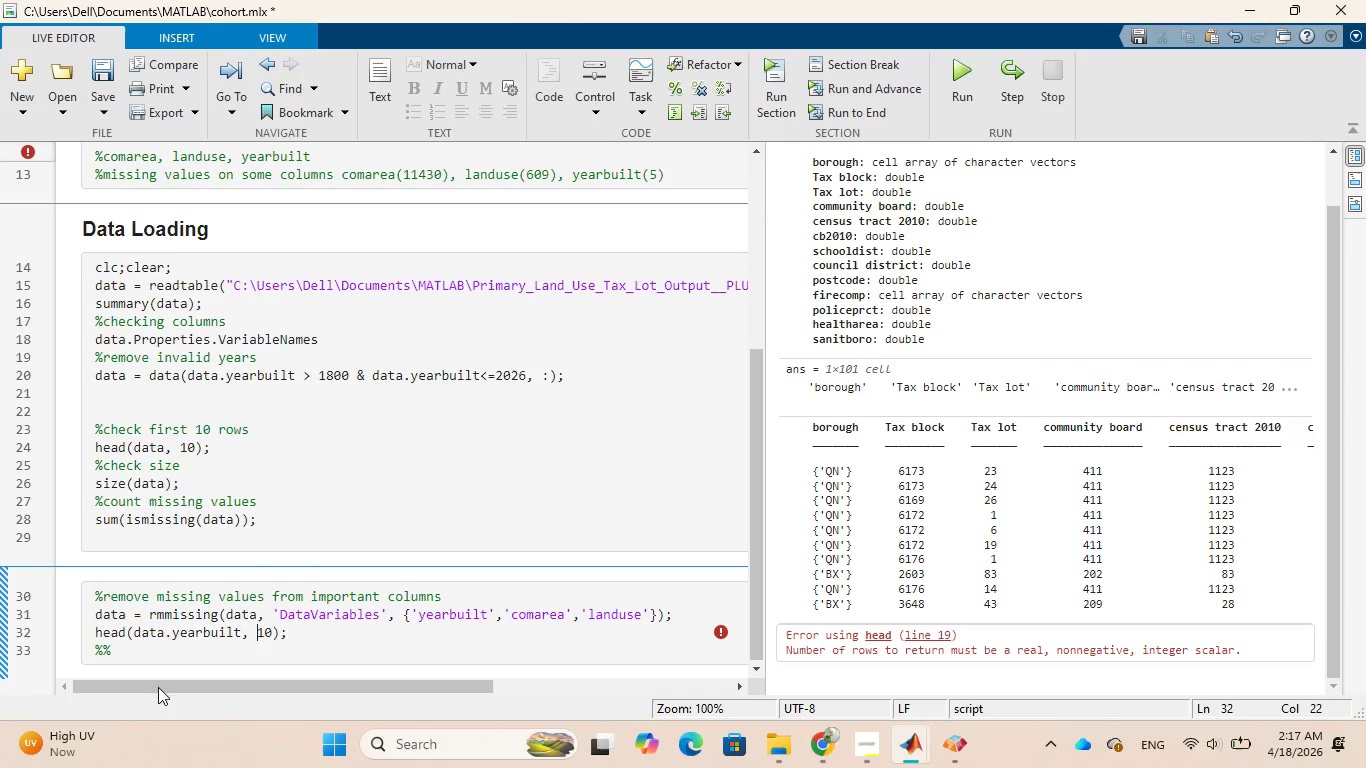 
scroll: coordinate [291, 595], scroll_direction: down, amount: 4.0
 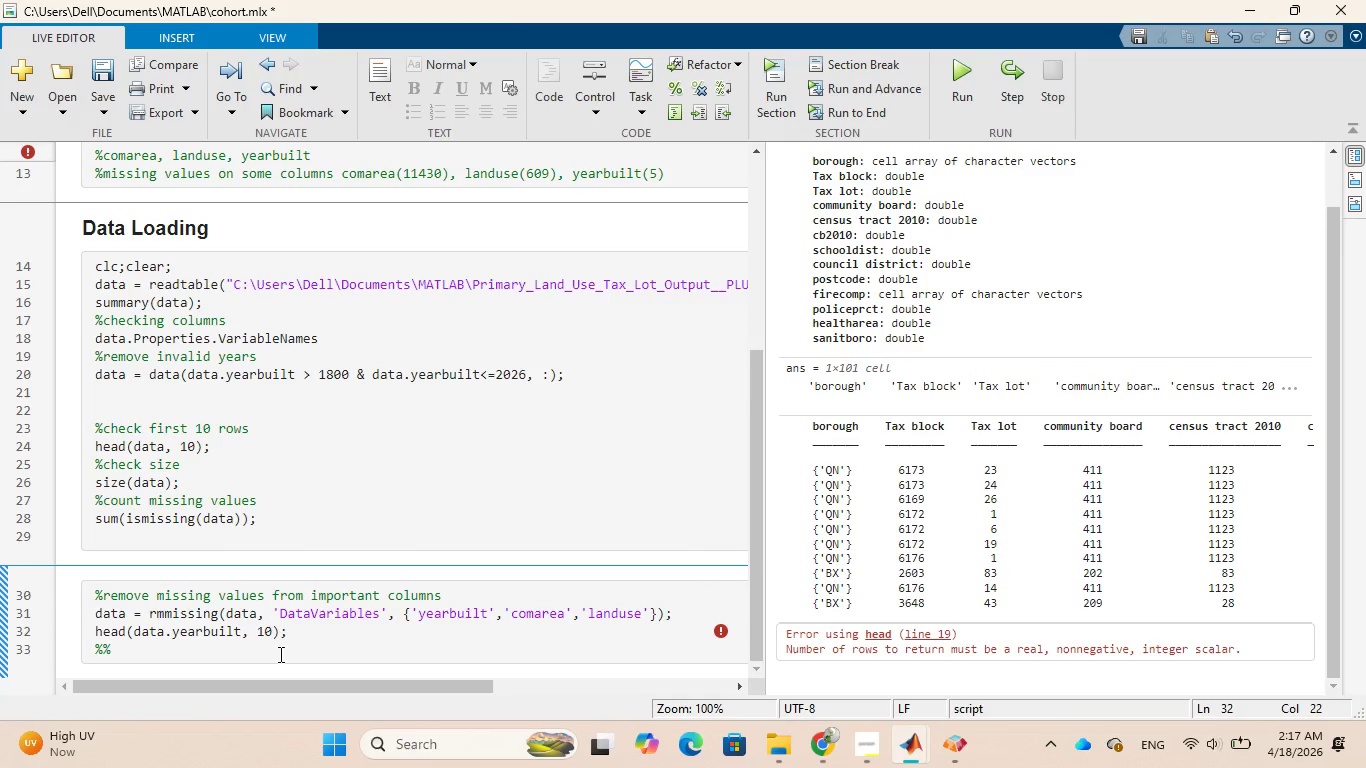 
left_click([279, 654])
 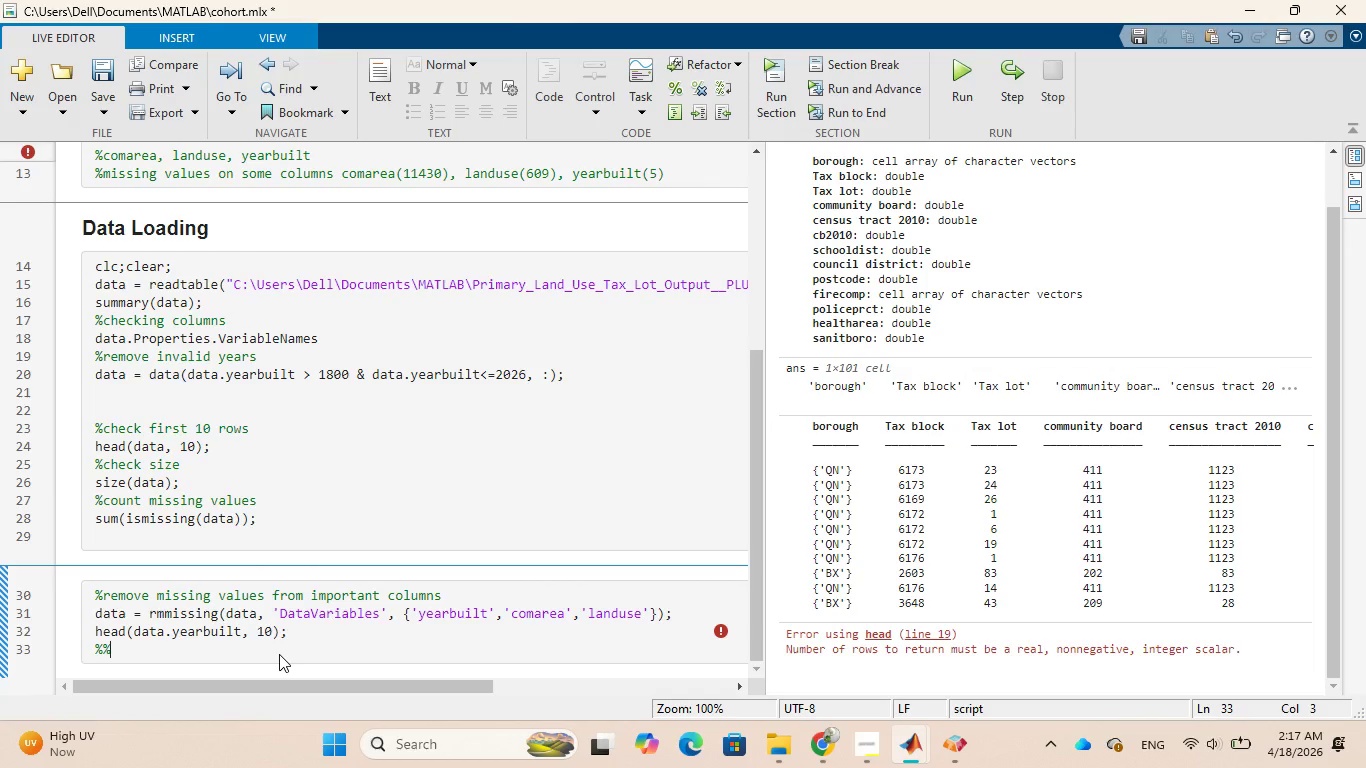 
wait(5.24)
 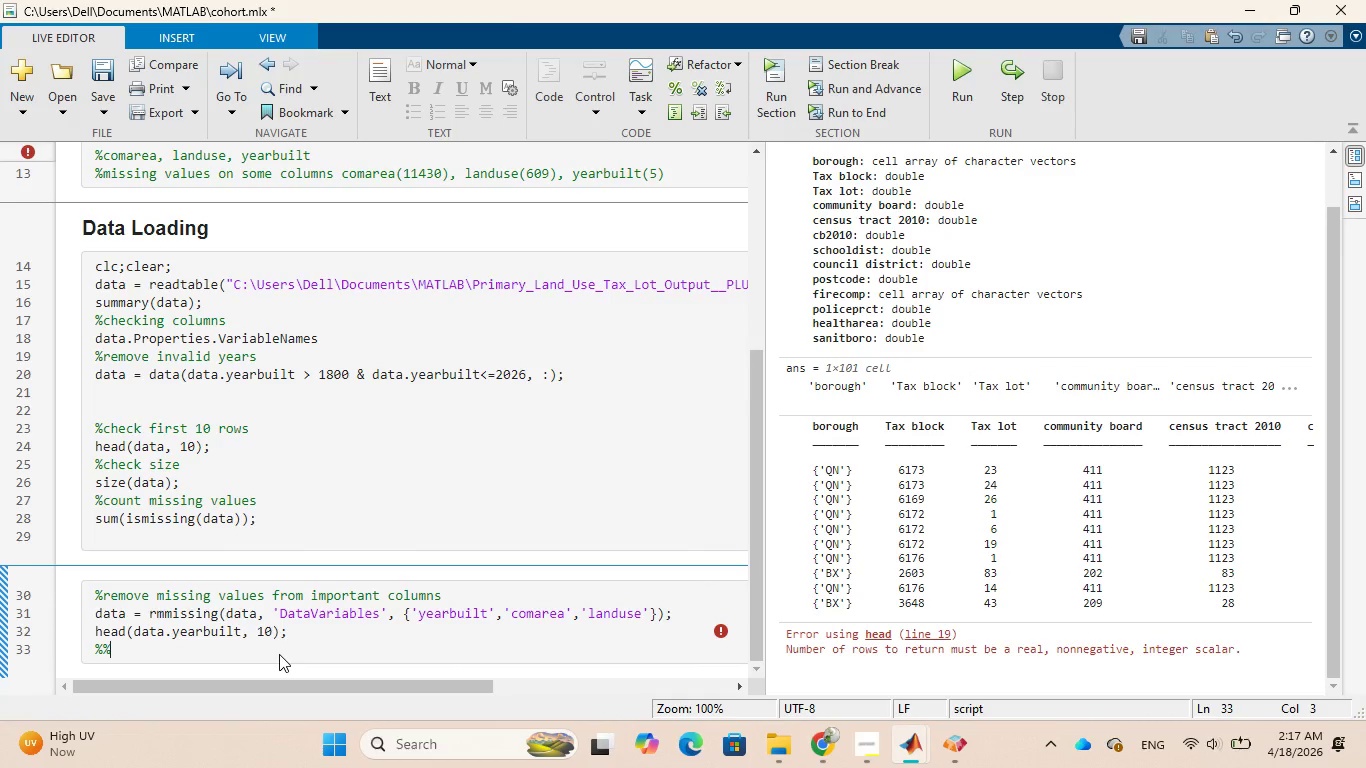 
type(sum)
key(Backspace)
key(Backspace)
key(Backspace)
type(check missing value)
 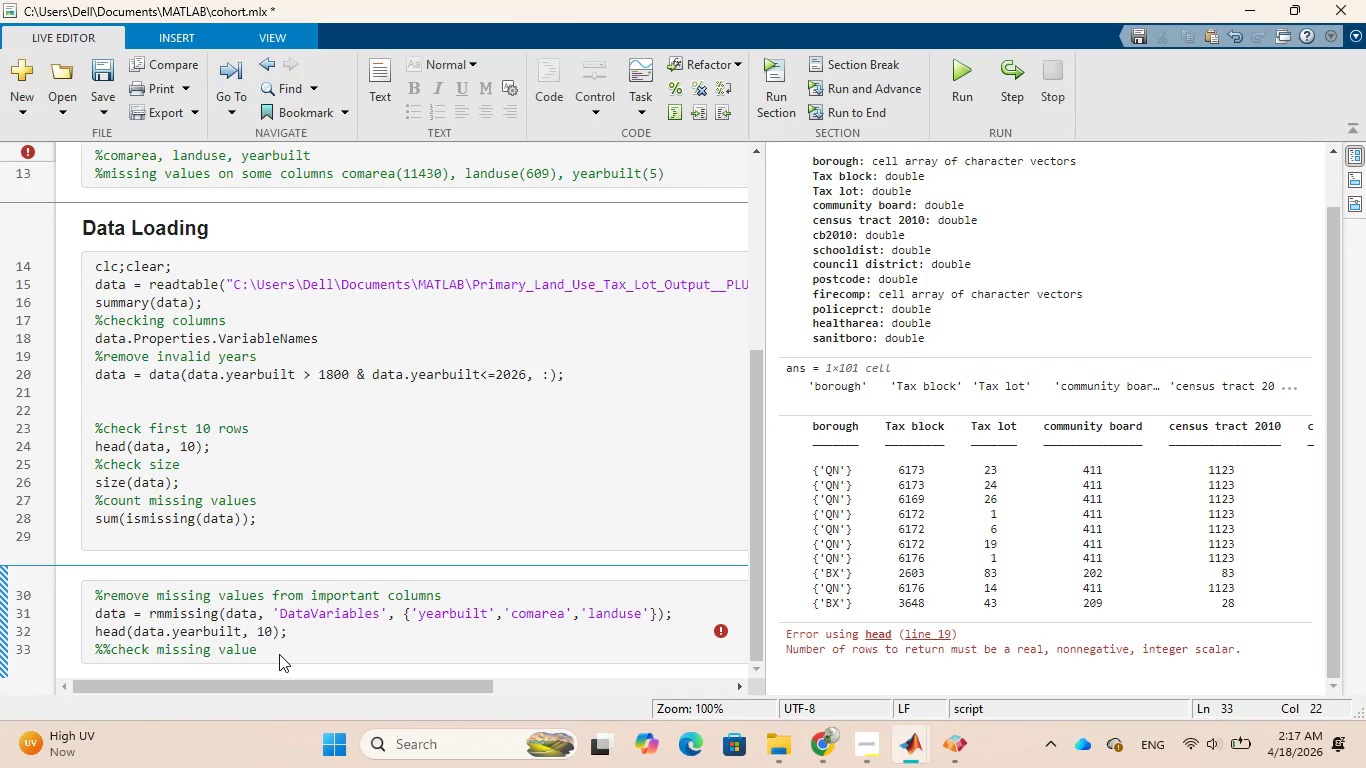 
key(Enter)
 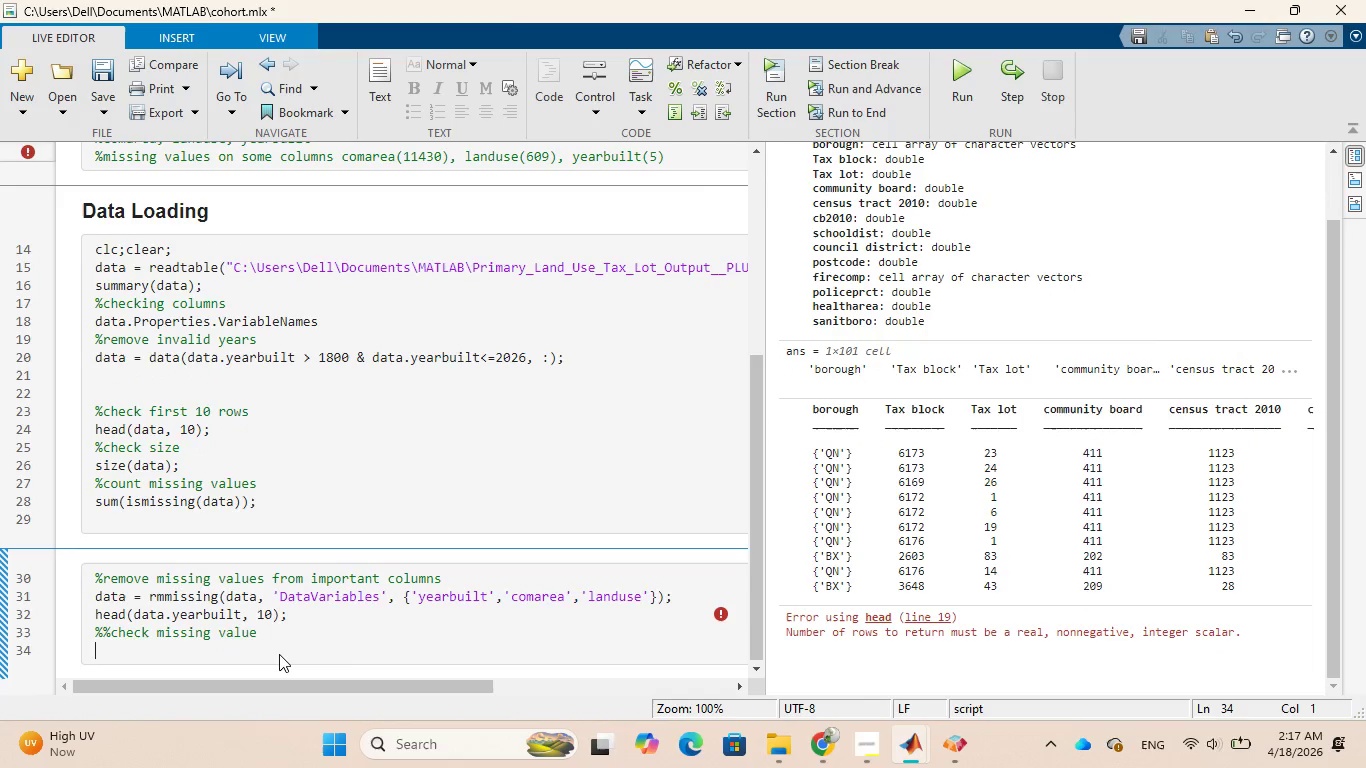 
key(Backspace)
 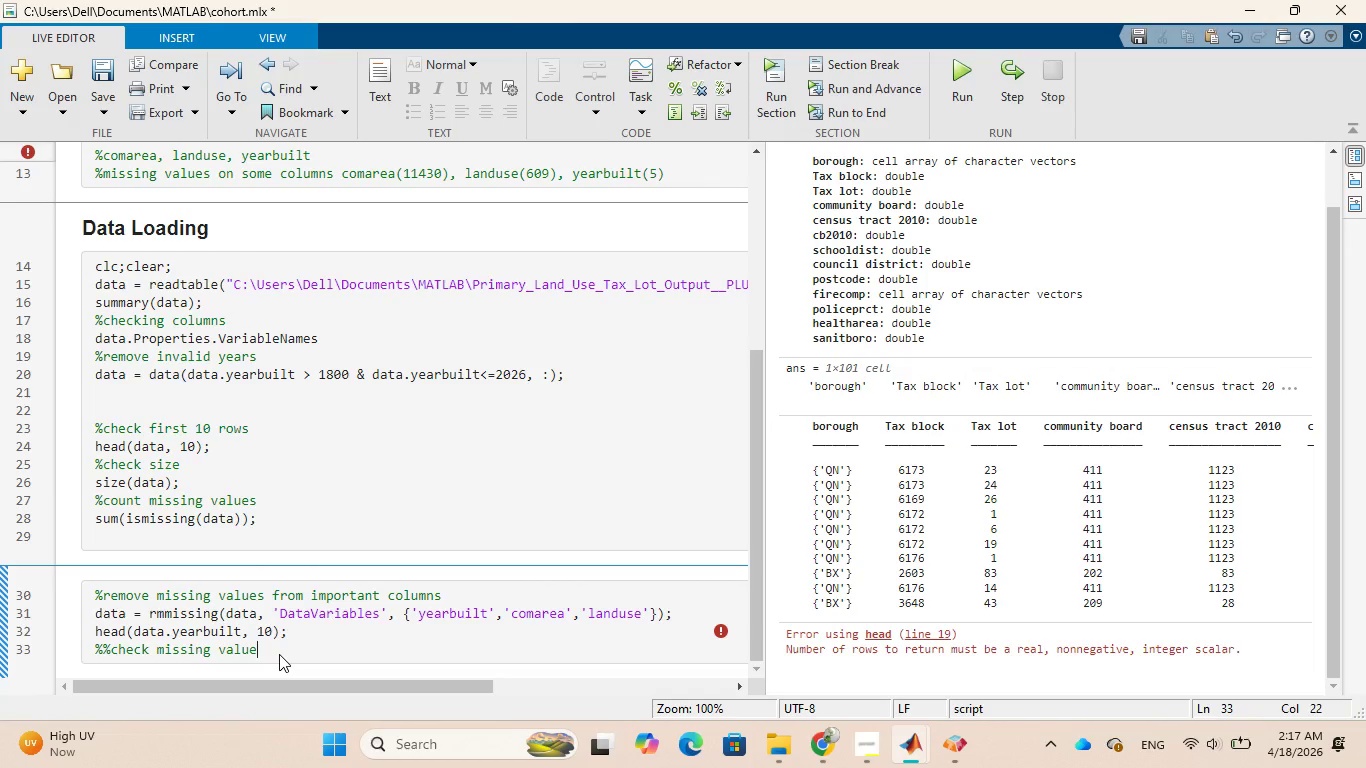 
wait(7.09)
 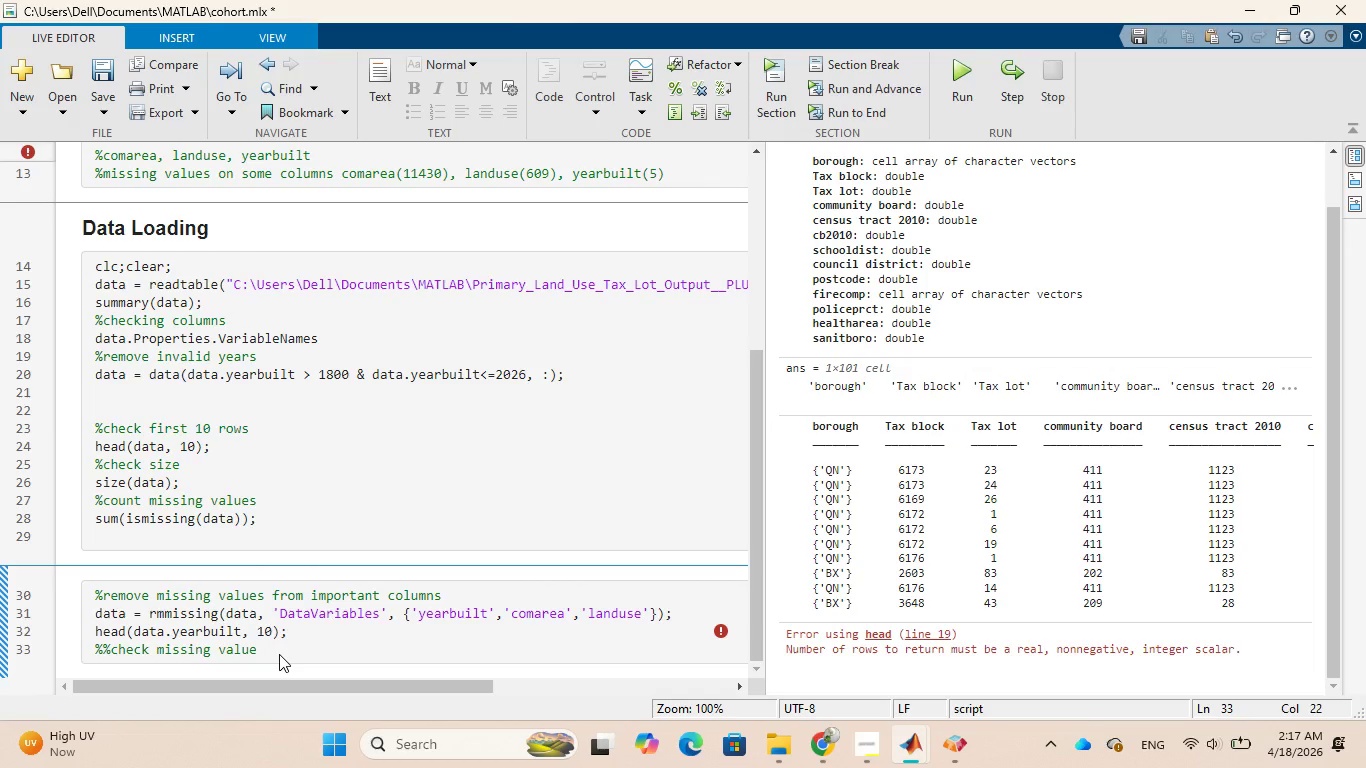 
left_click([112, 652])
 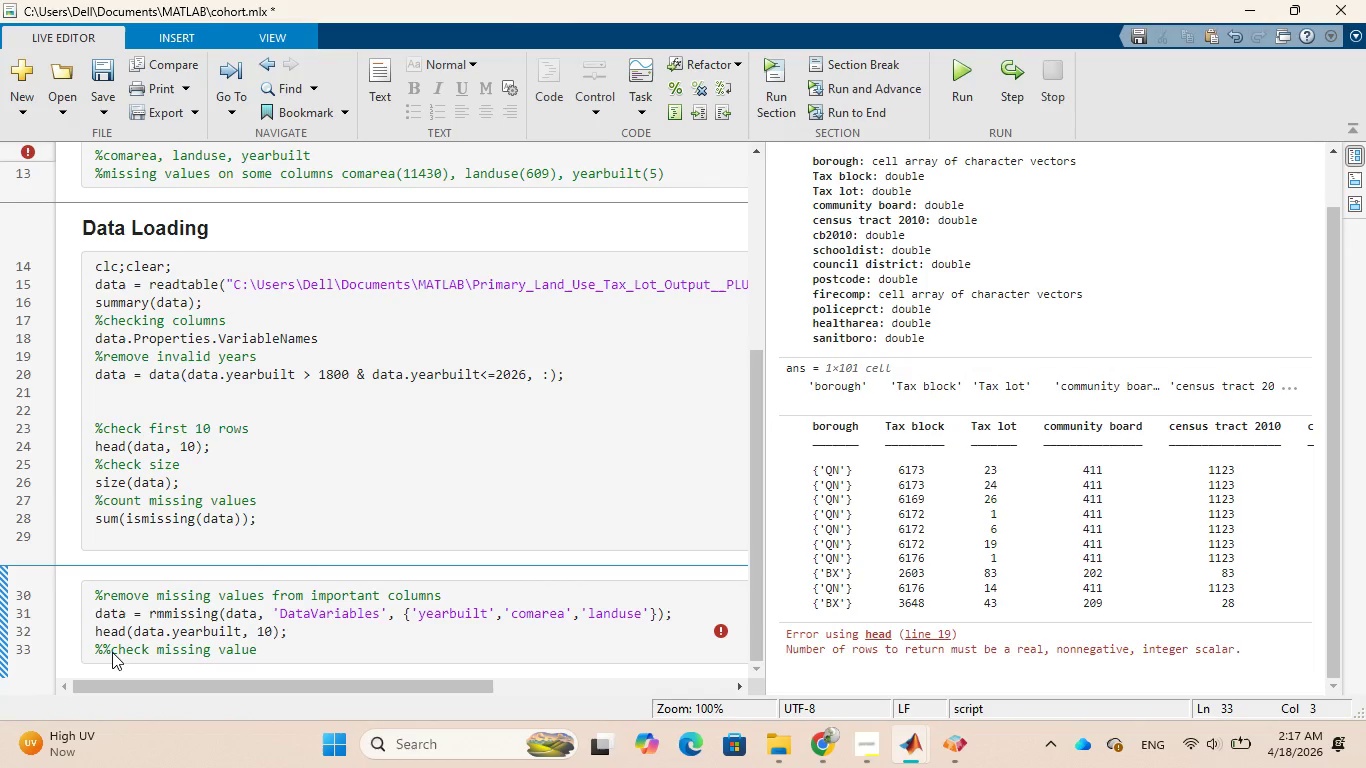 
key(Space)
 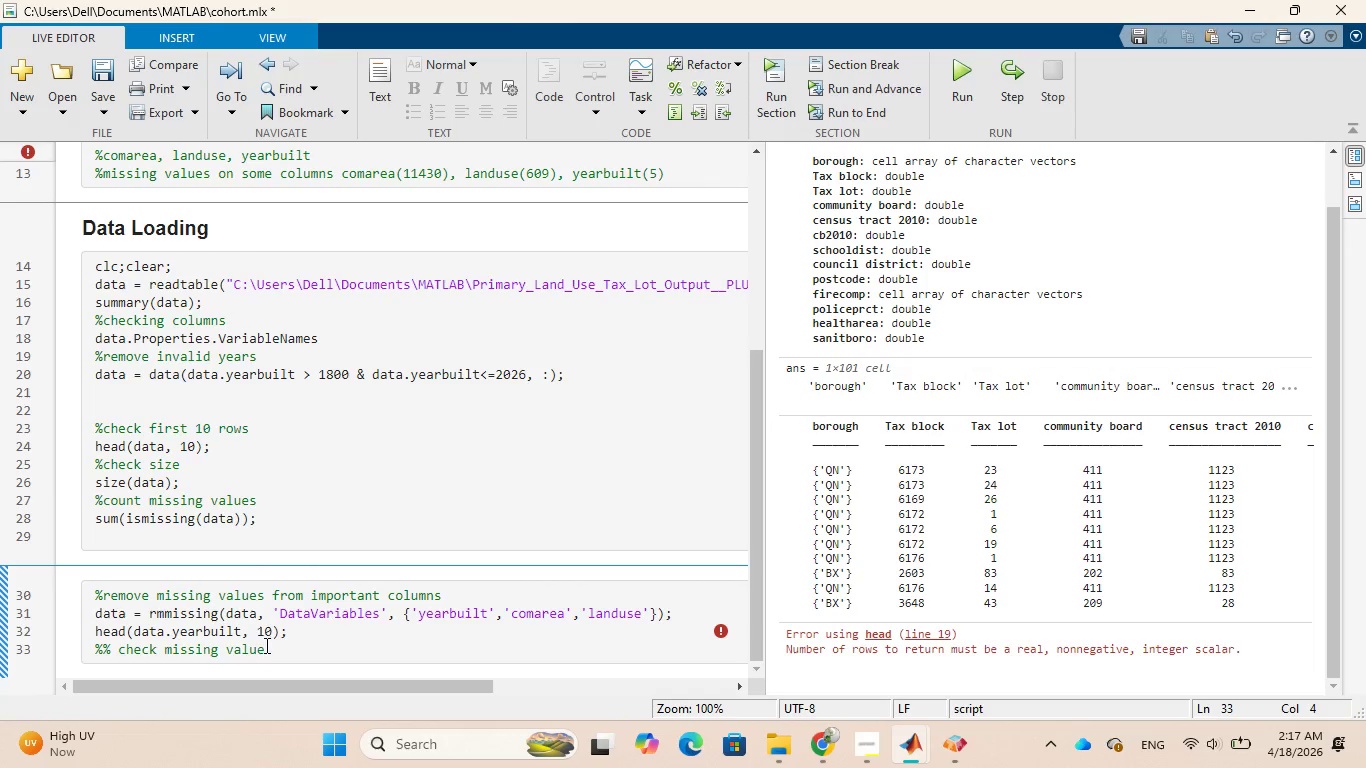 
left_click([267, 653])
 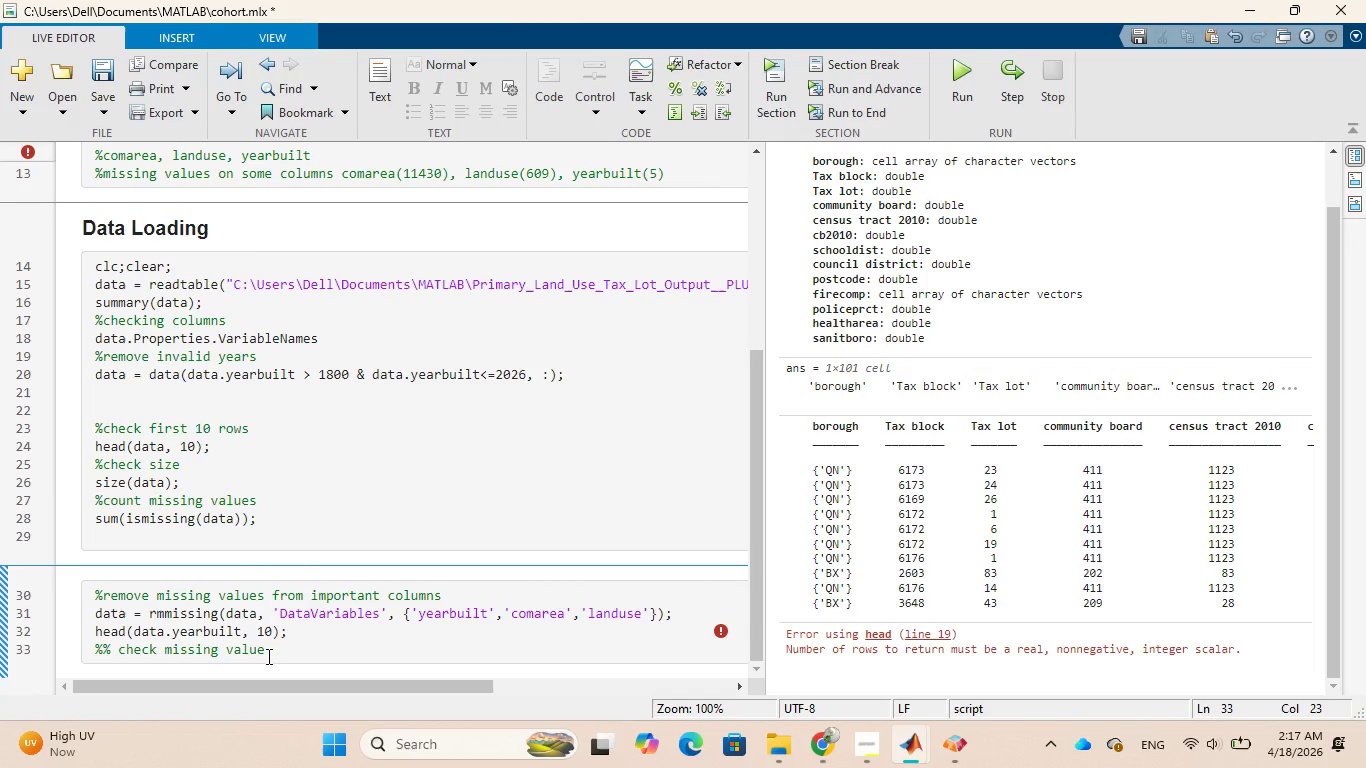 
key(Enter)
 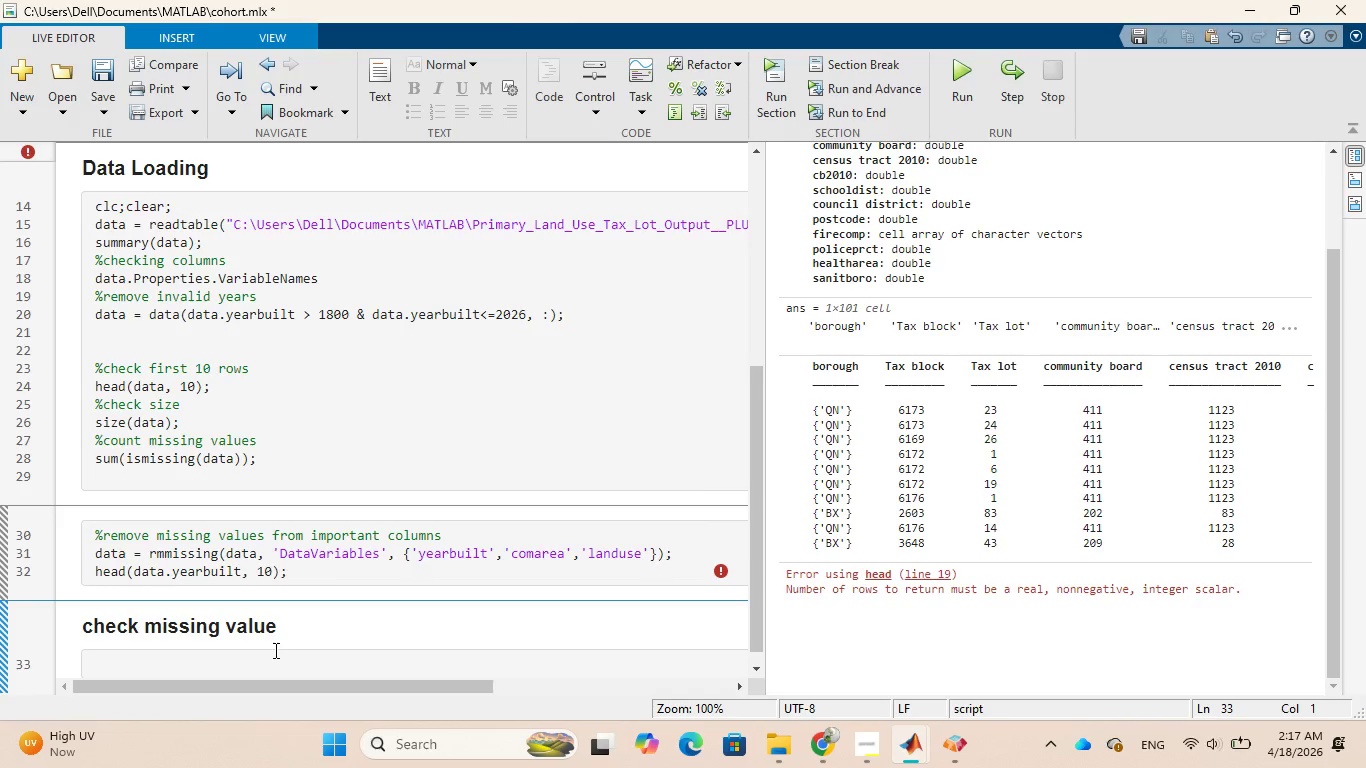 
wait(8.16)
 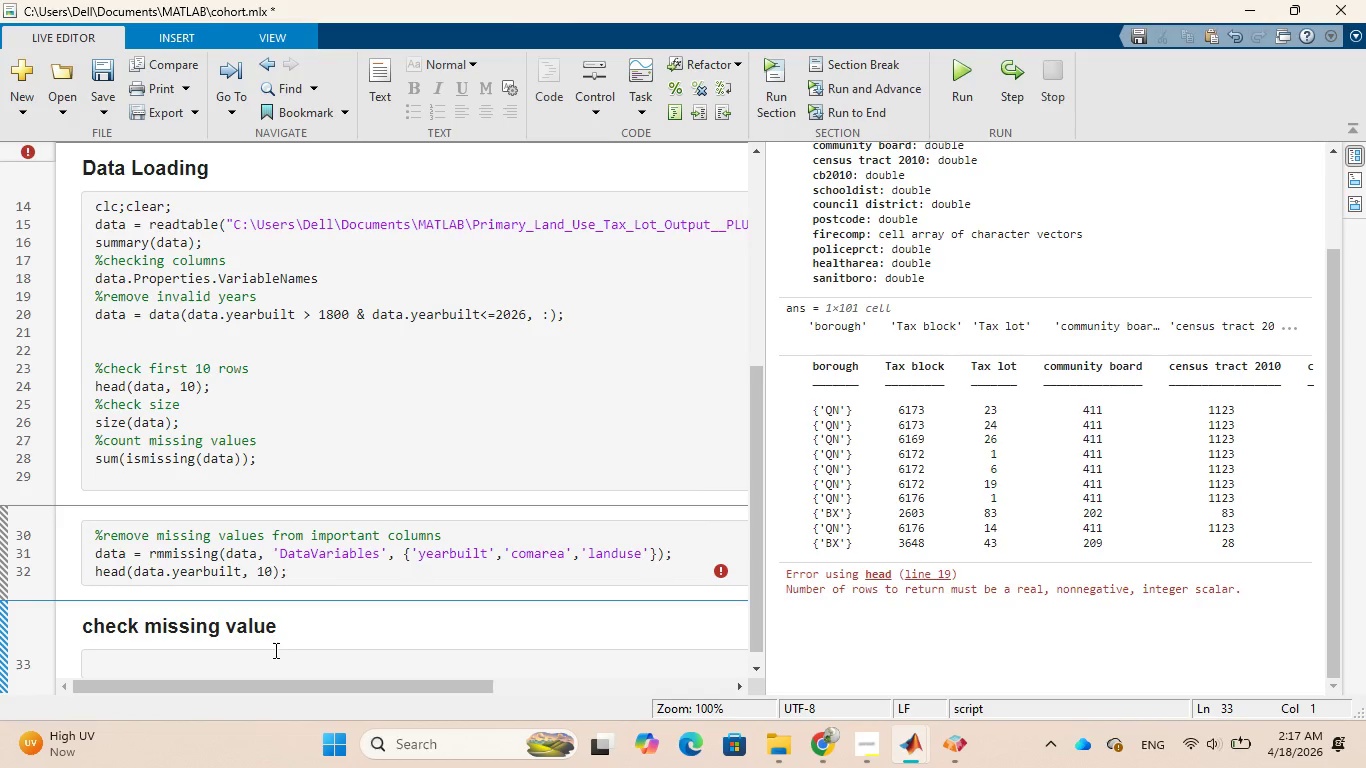 
type(sum)
 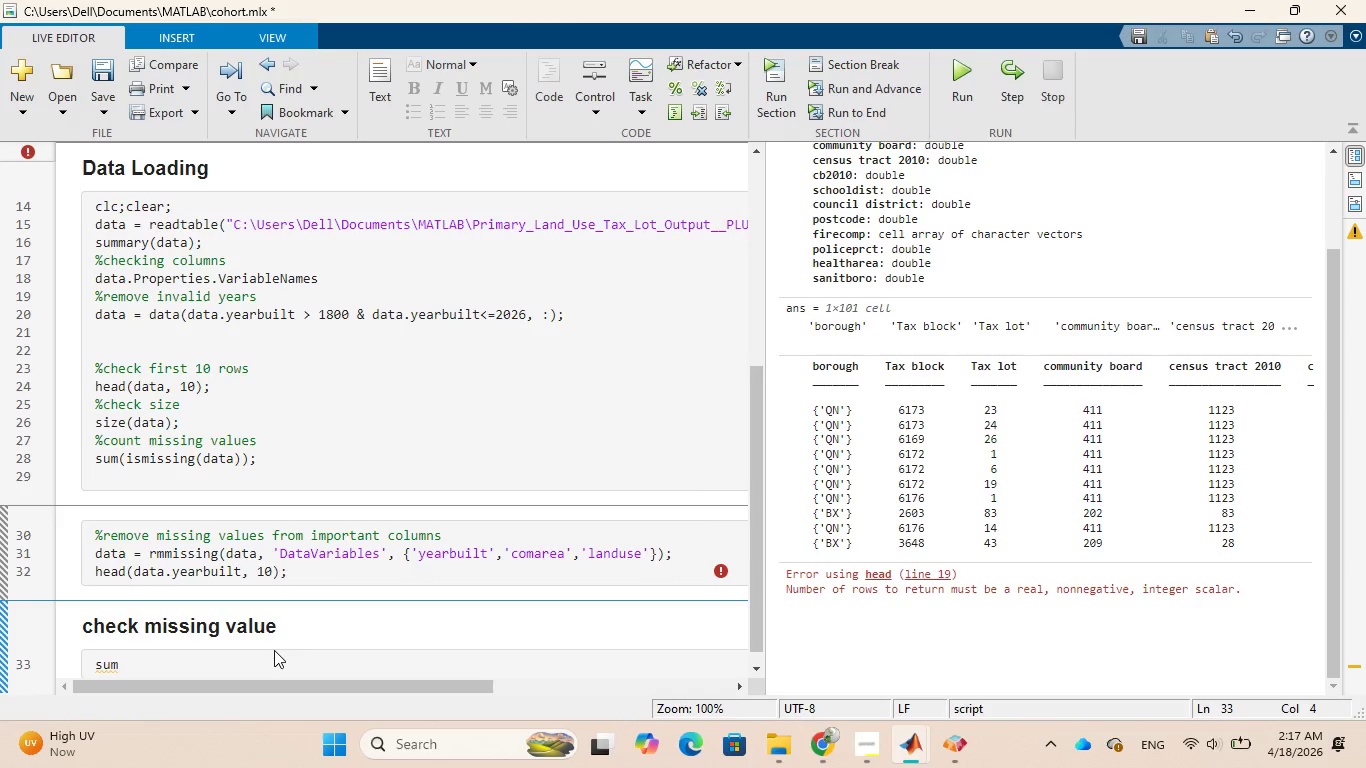 
type((ismissing)
 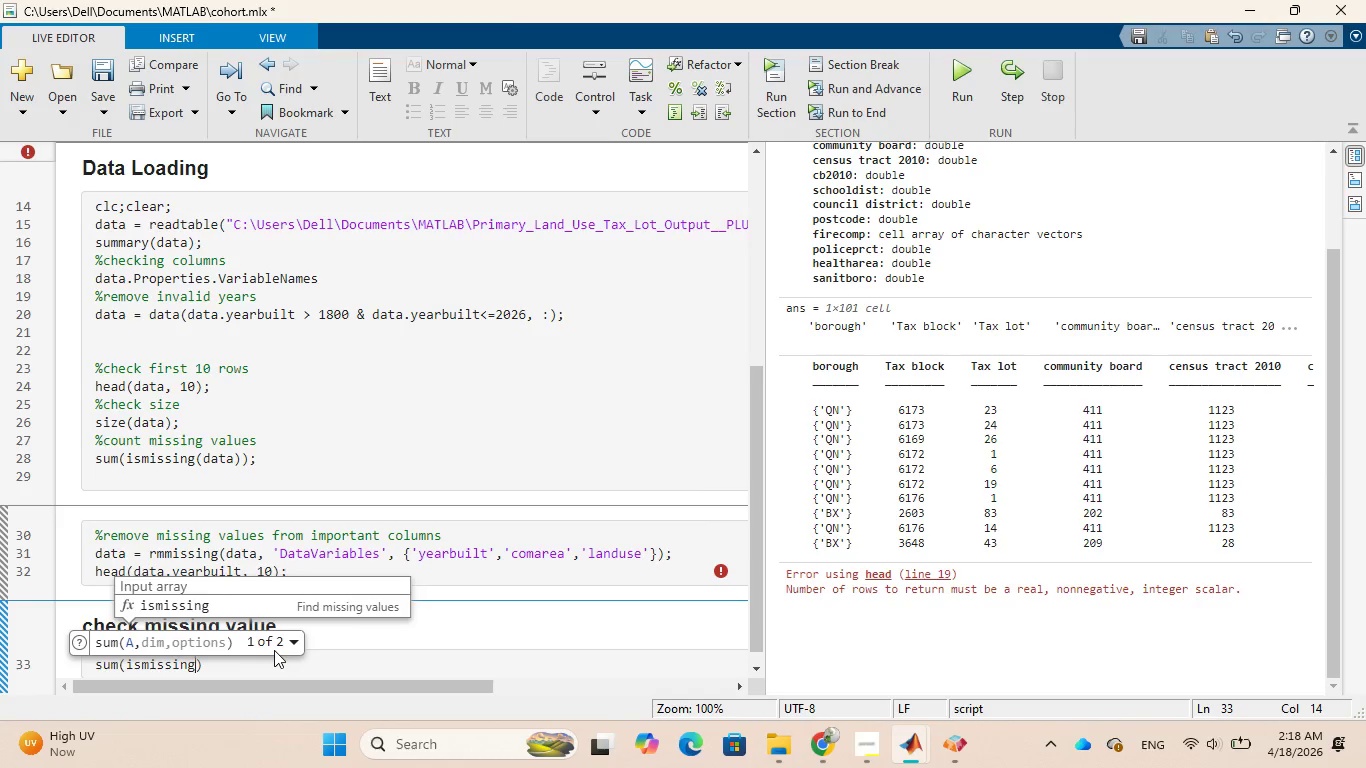 
hold_key(key=ShiftRight, duration=2.11)
 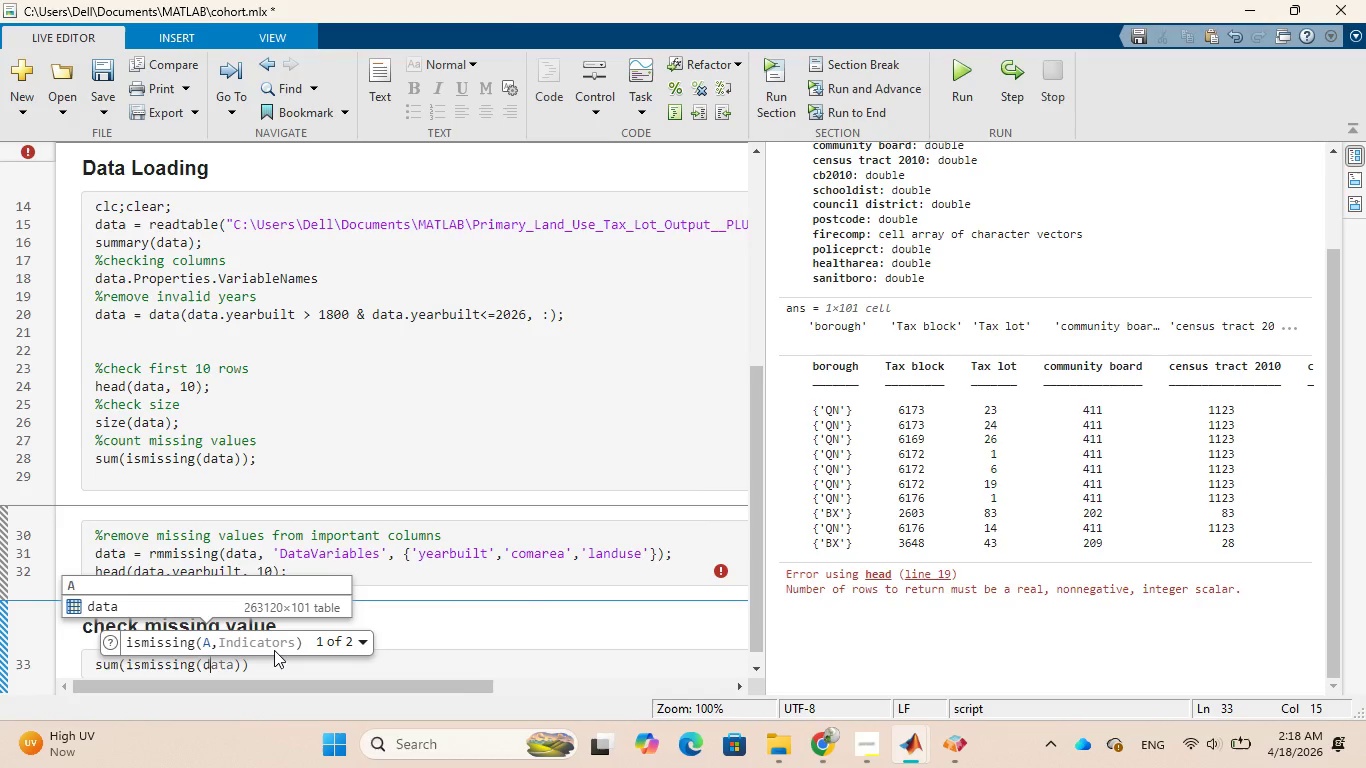 
hold_key(key=9, duration=0.31)
 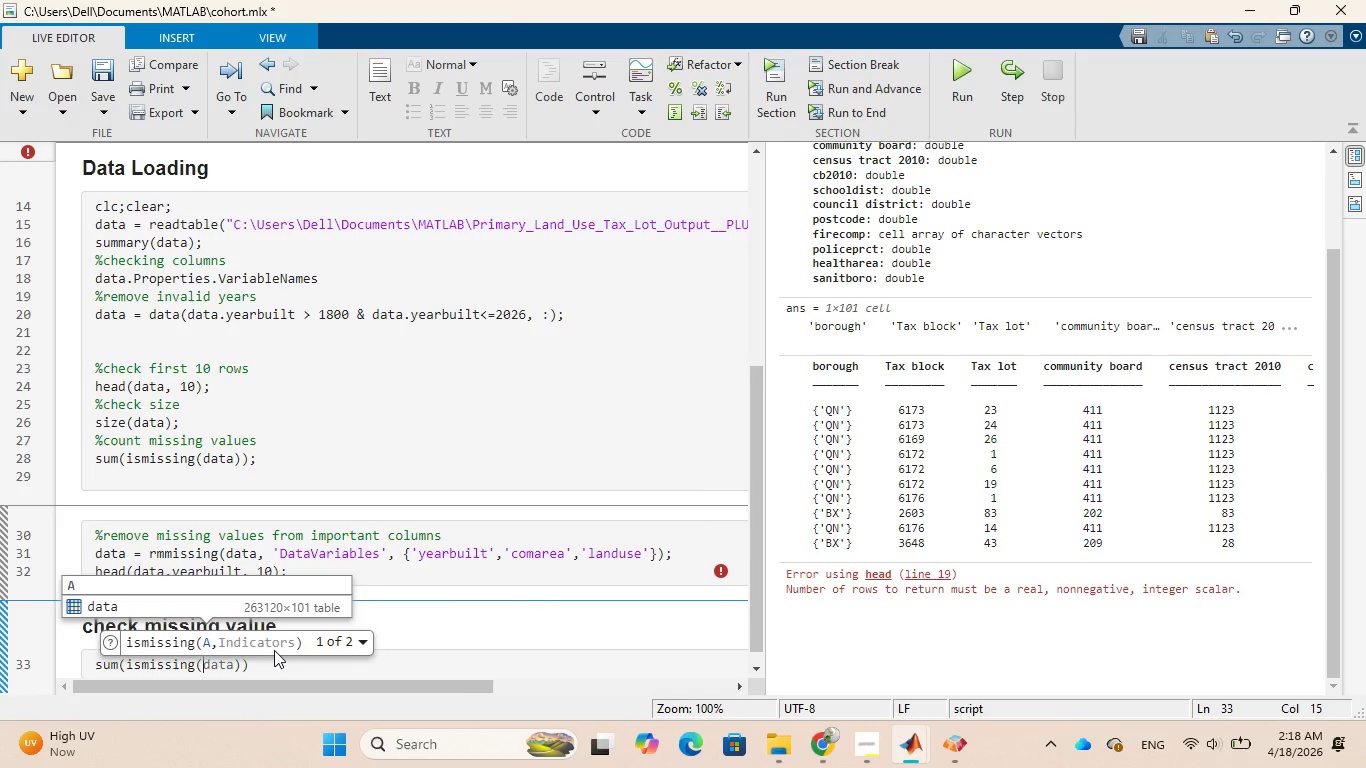 
type(data.land)
key(Tab)
 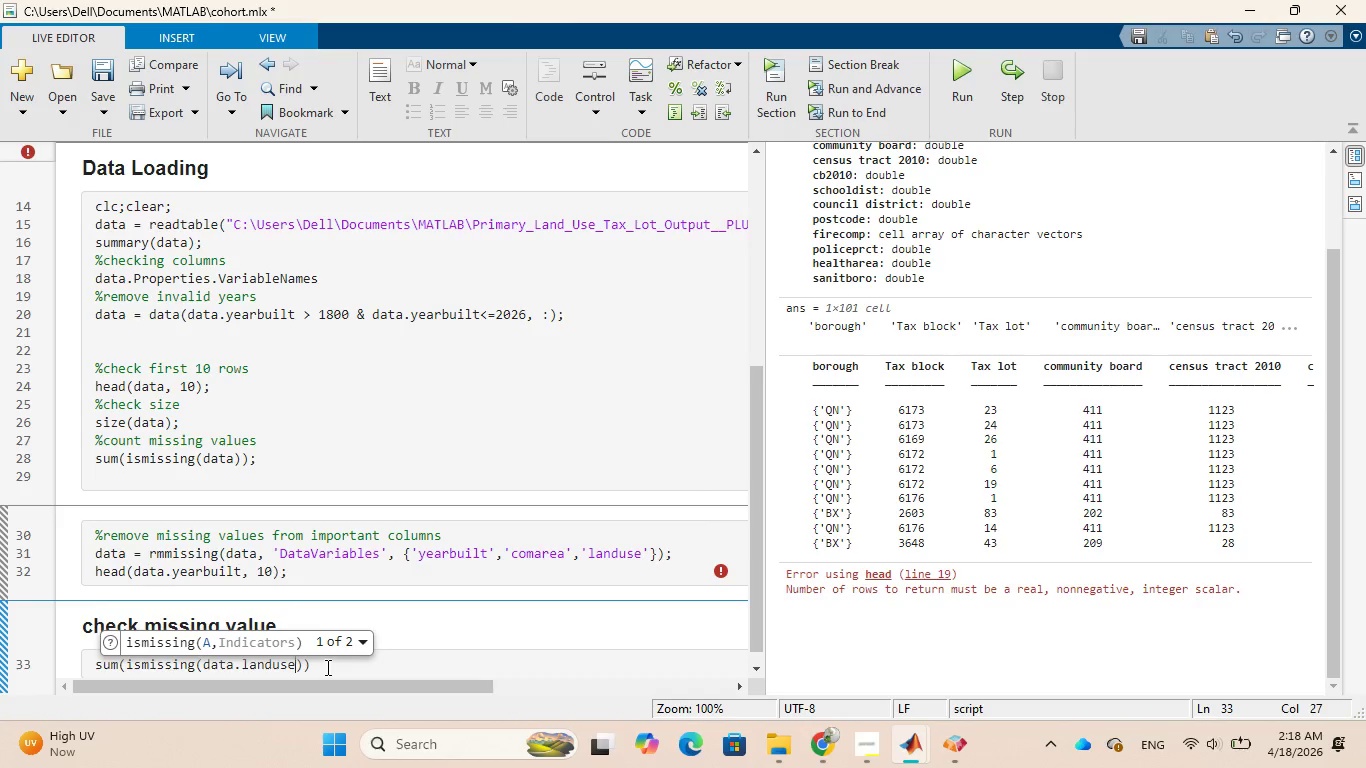 
key(Semicolon)
 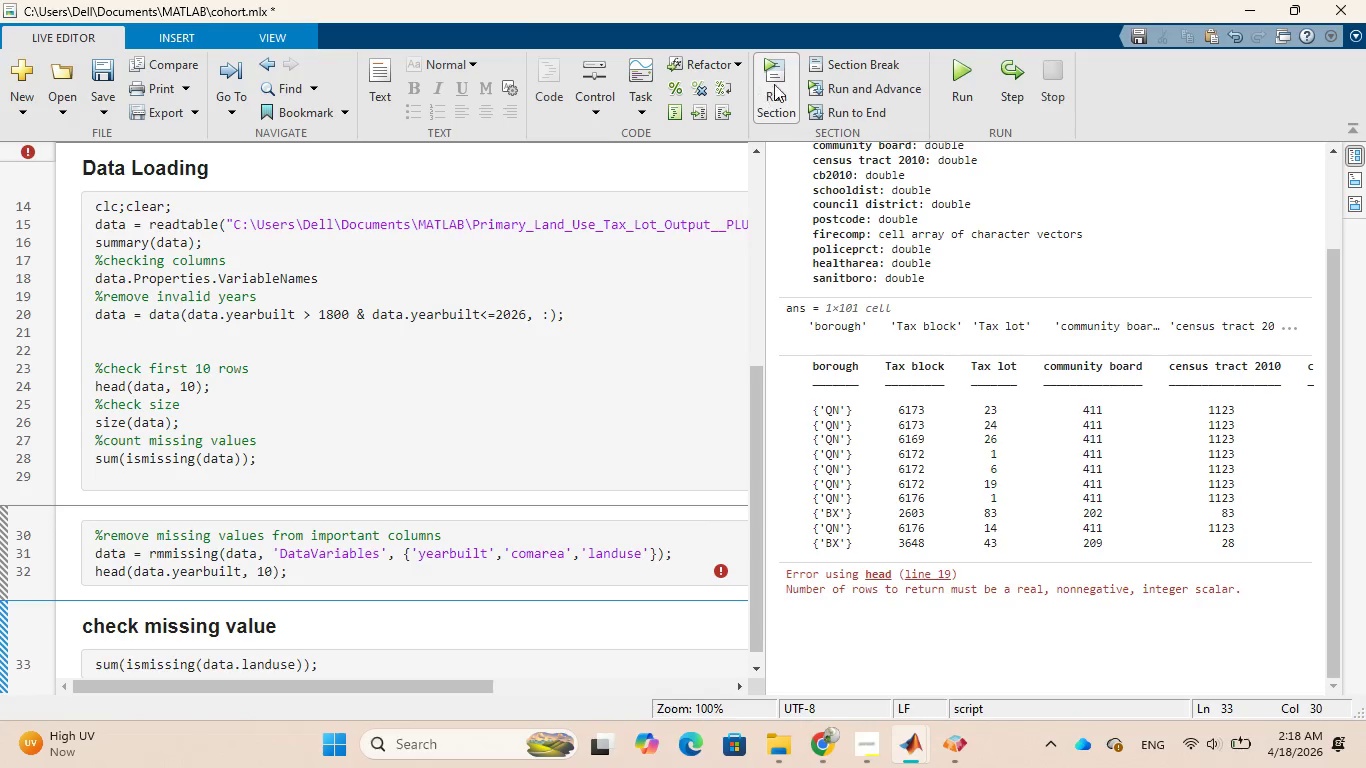 
left_click([781, 82])
 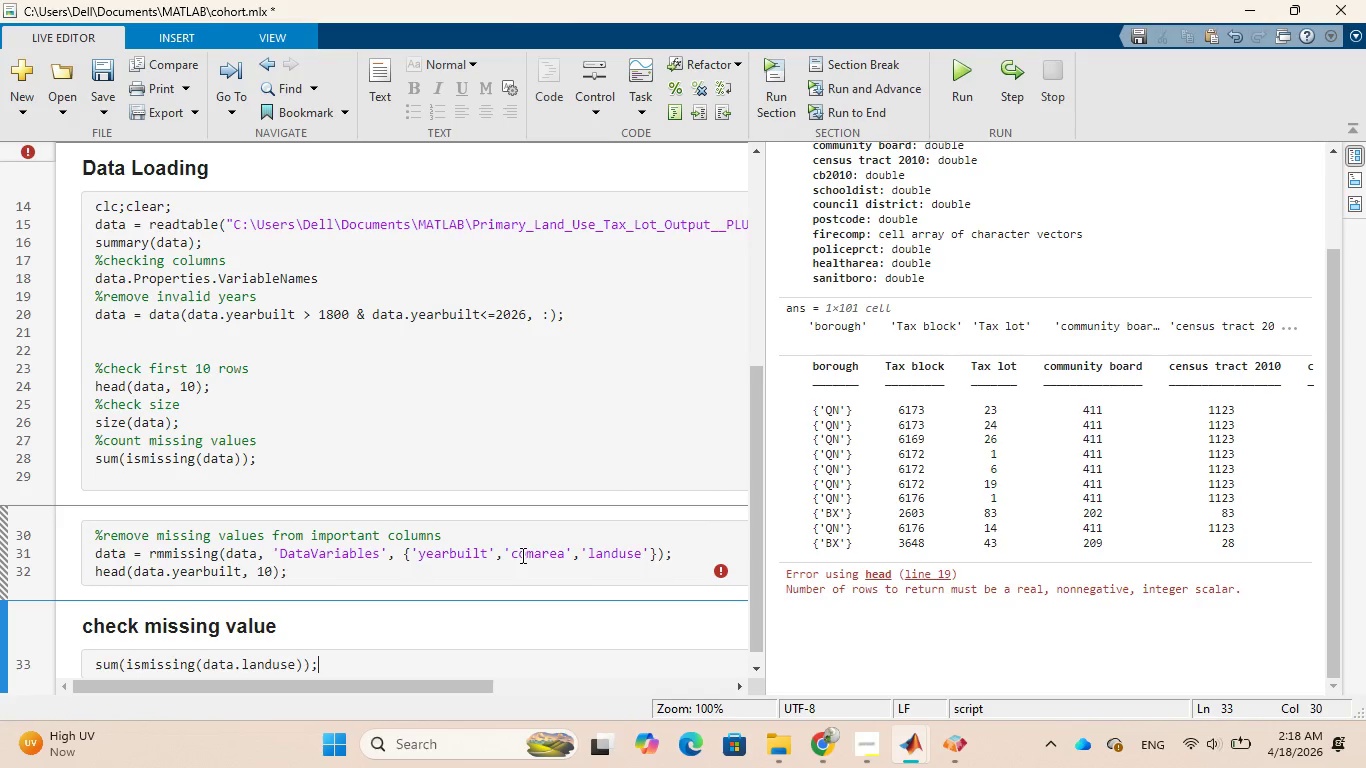 
scroll: coordinate [923, 505], scroll_direction: down, amount: 4.0
 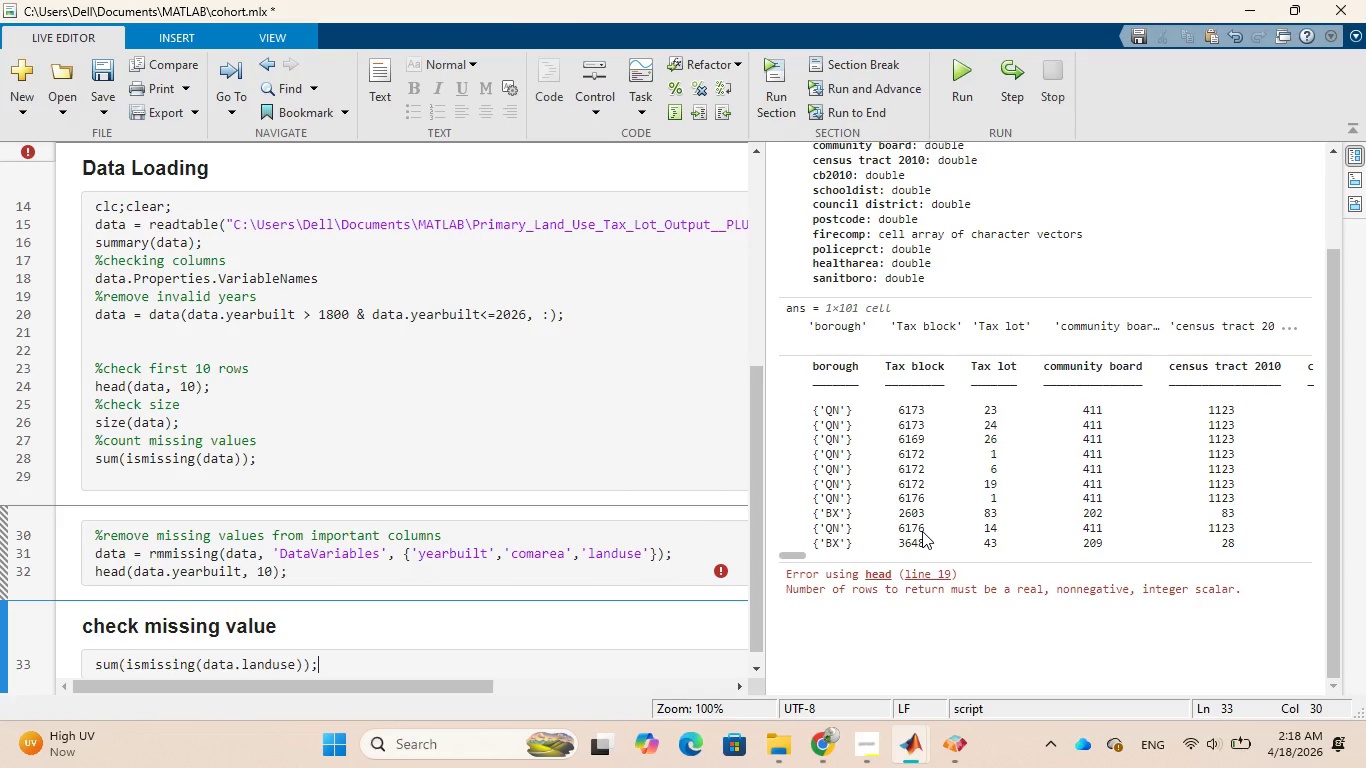 
scroll: coordinate [922, 531], scroll_direction: up, amount: 1.0
 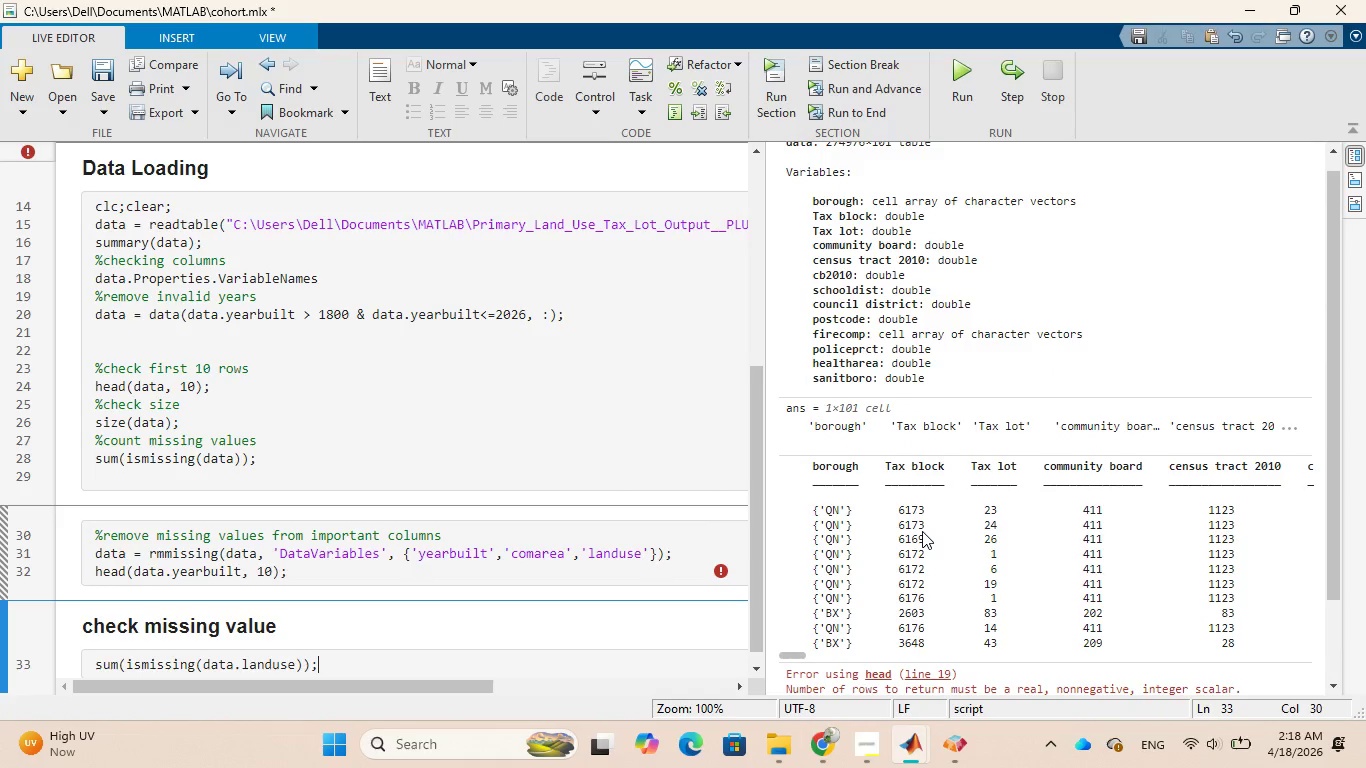 
scroll: coordinate [922, 531], scroll_direction: down, amount: 5.0
 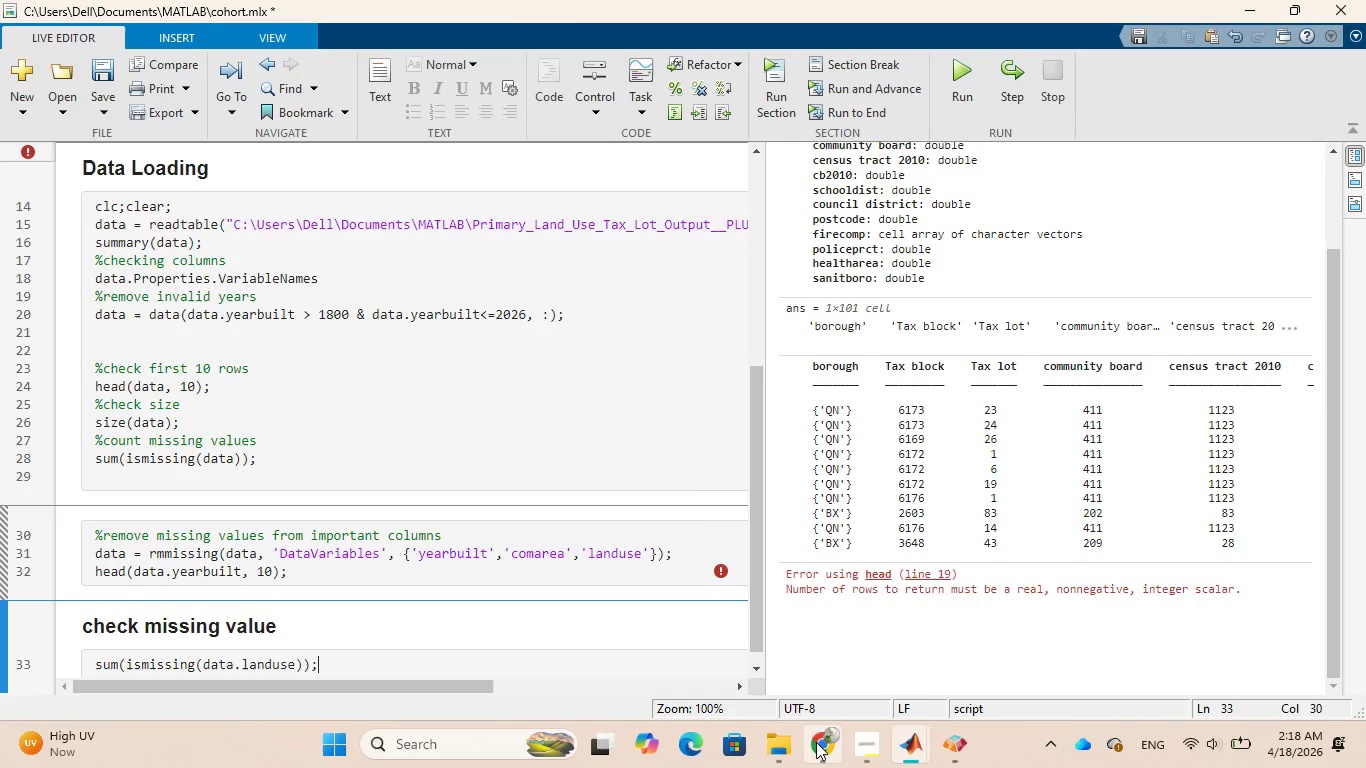 
left_click([810, 605])
 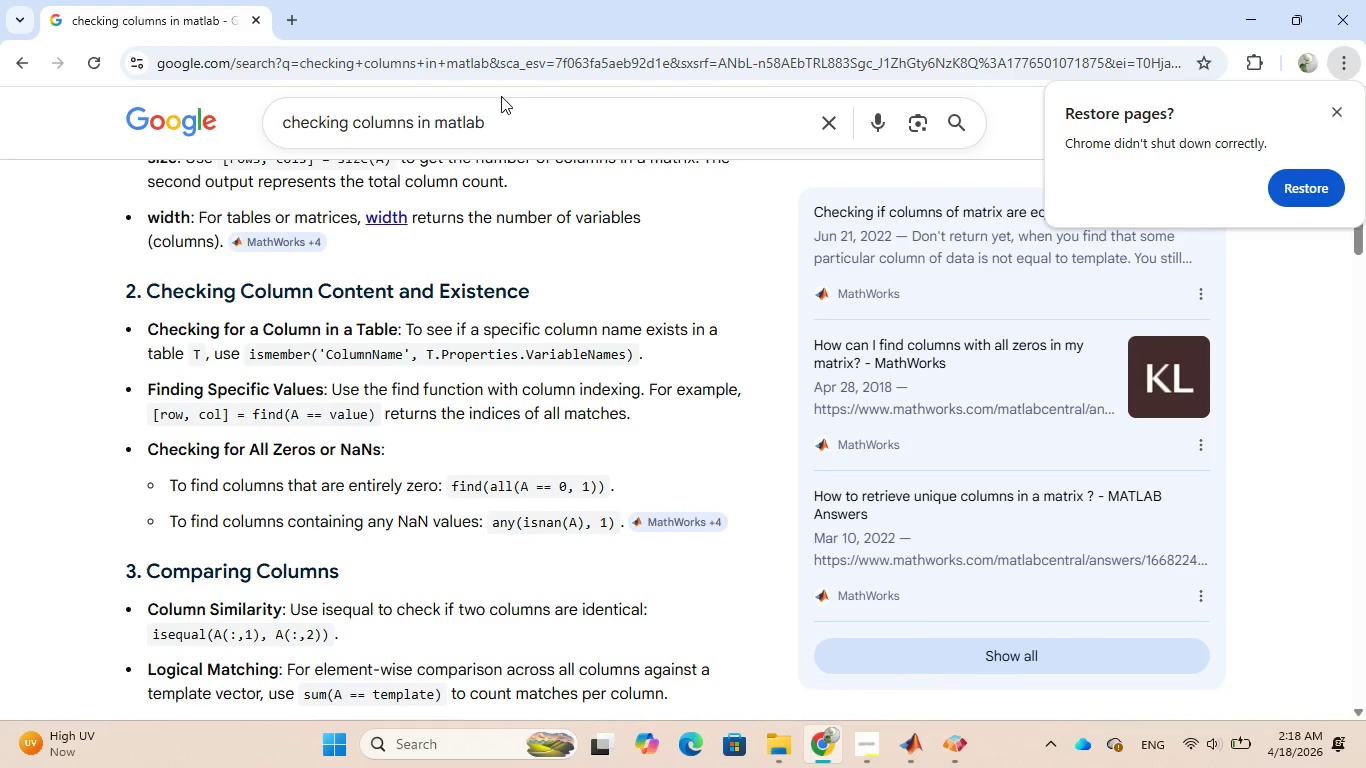 
left_click_drag(start_coordinate=[501, 105], to_coordinate=[410, 130])
 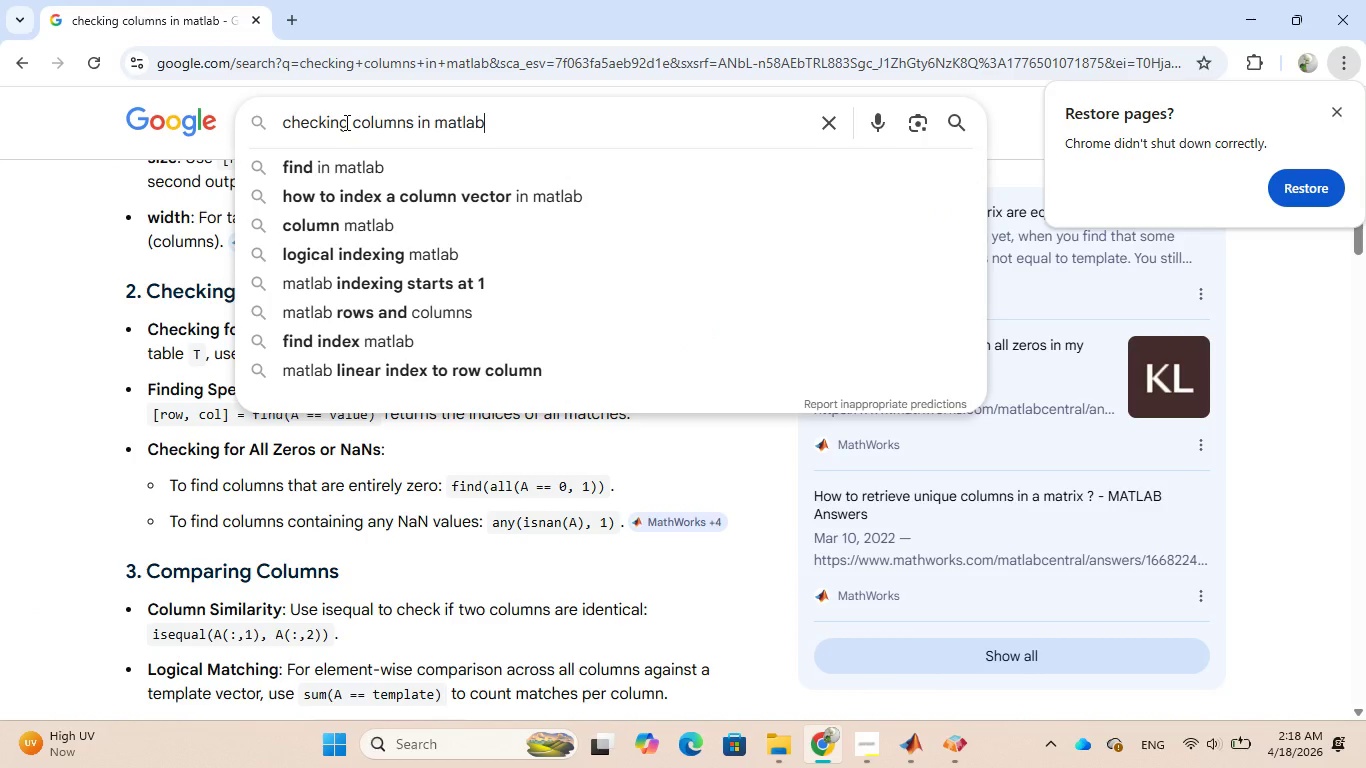 
left_click([353, 122])
 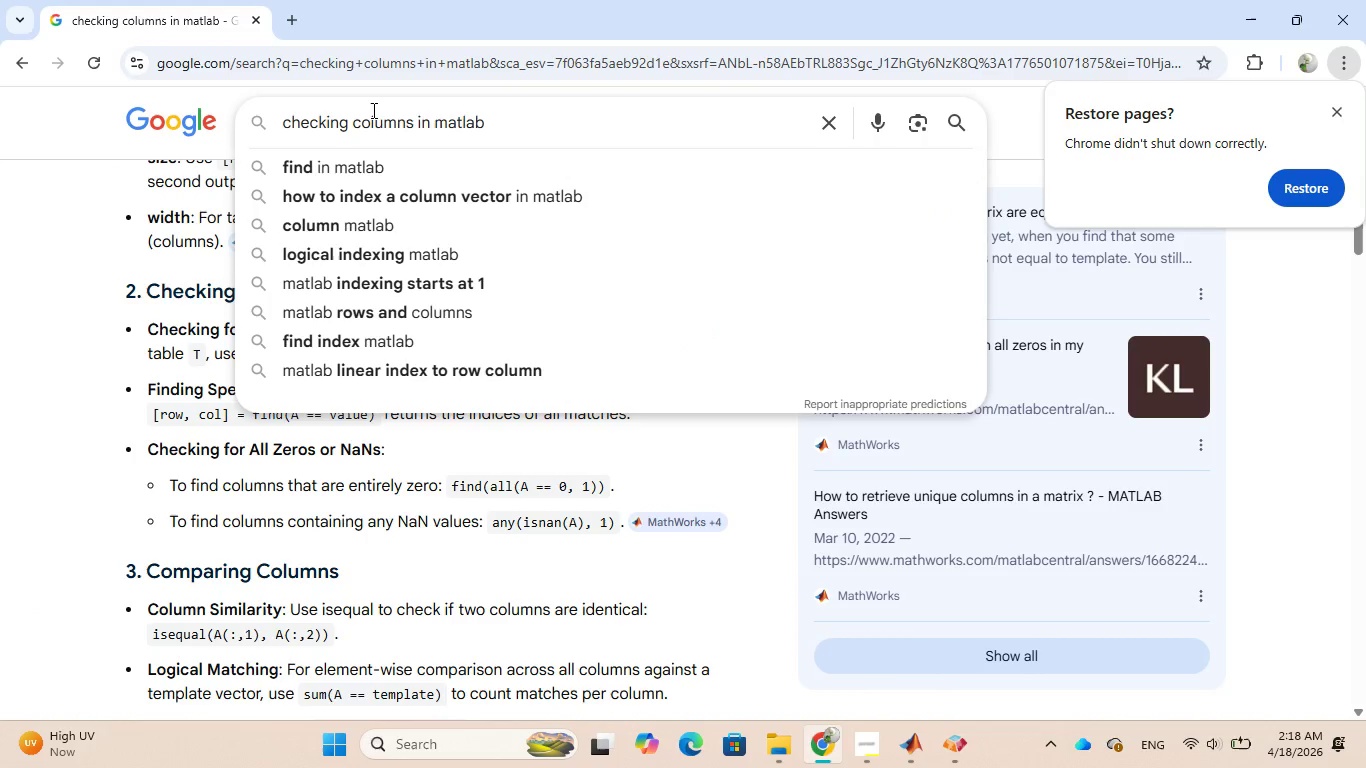 
type(missing value )
 